 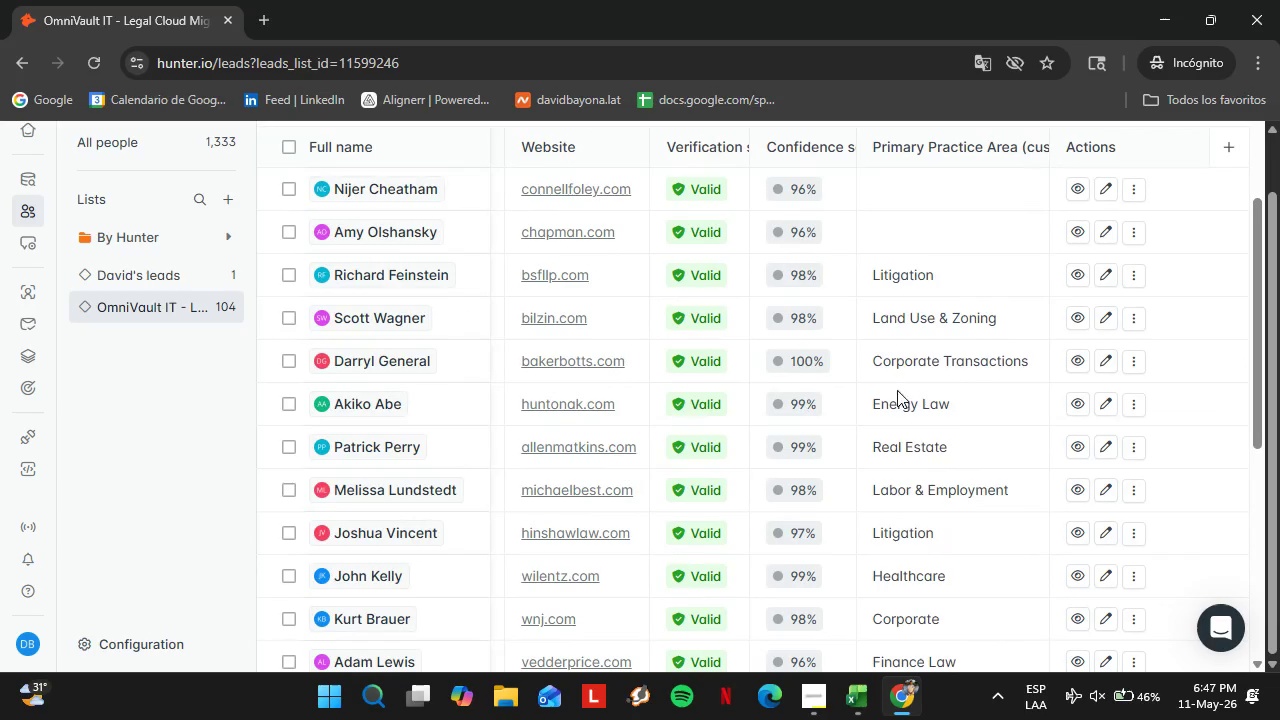 
double_click([902, 226])
 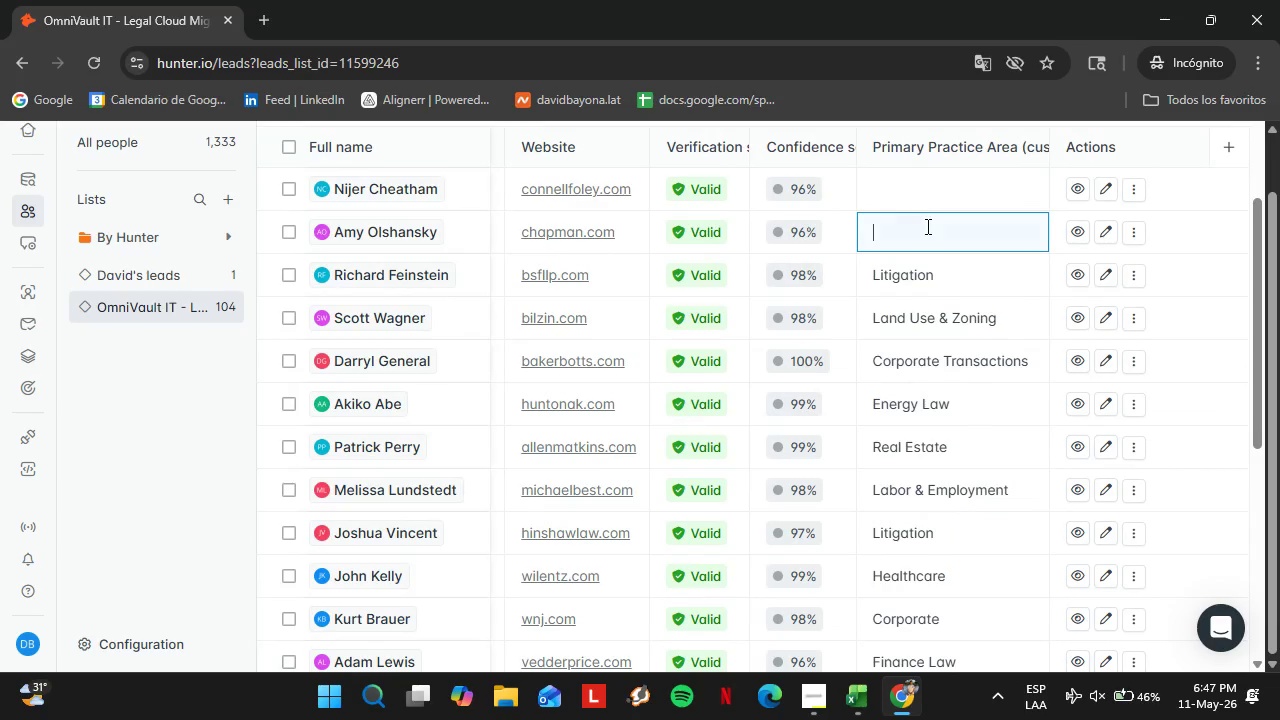 
scroll: coordinate [943, 529], scroll_direction: up, amount: 4.0
 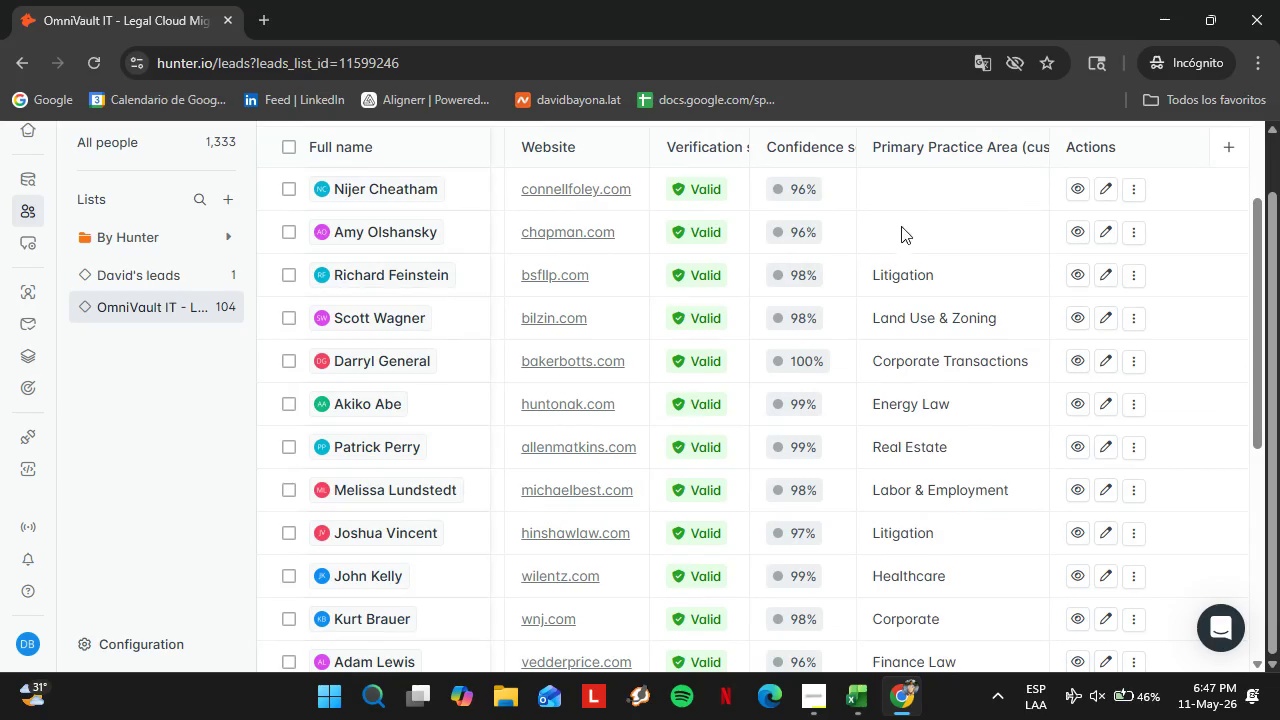 
triple_click([902, 226])
 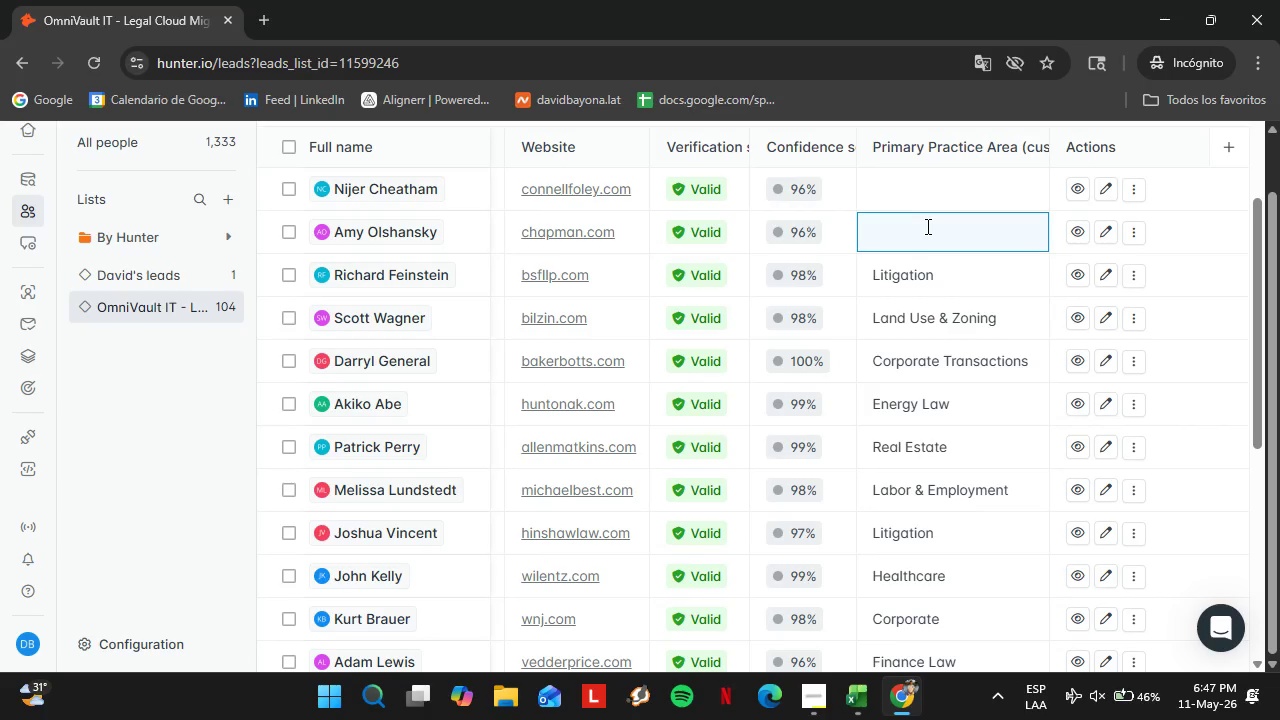 
wait(6.34)
 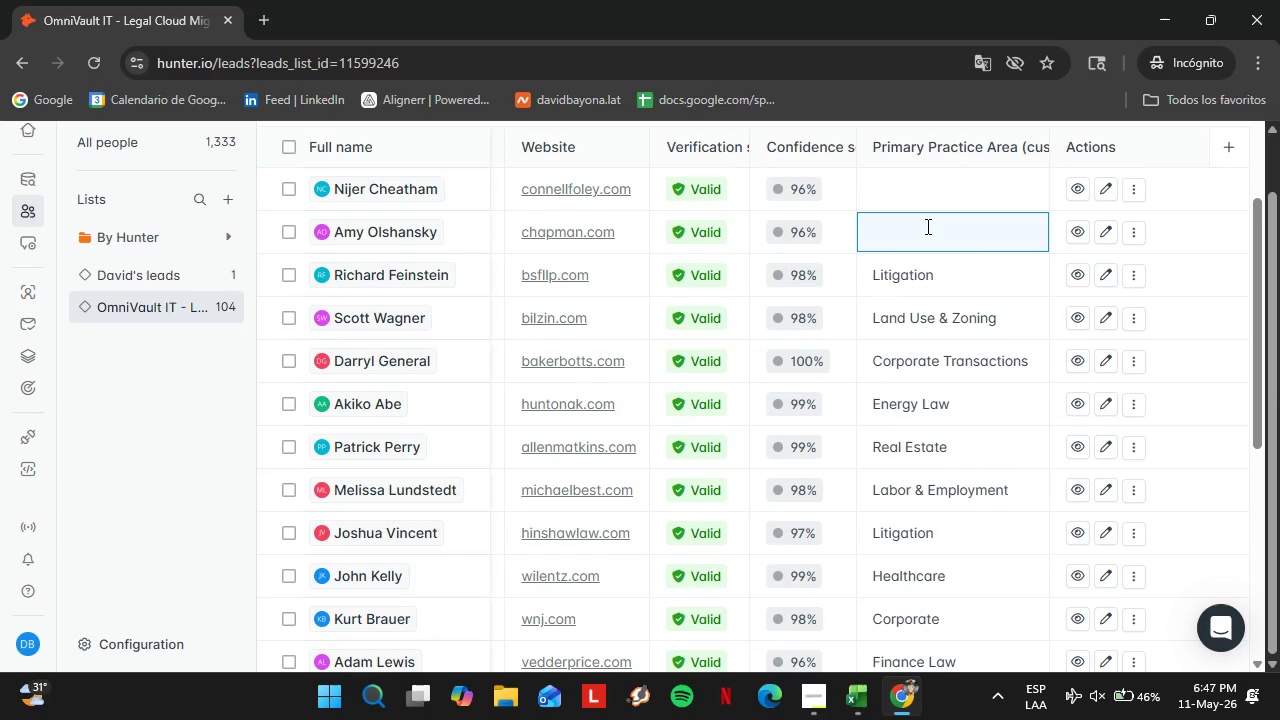 
type(Banking Law)
 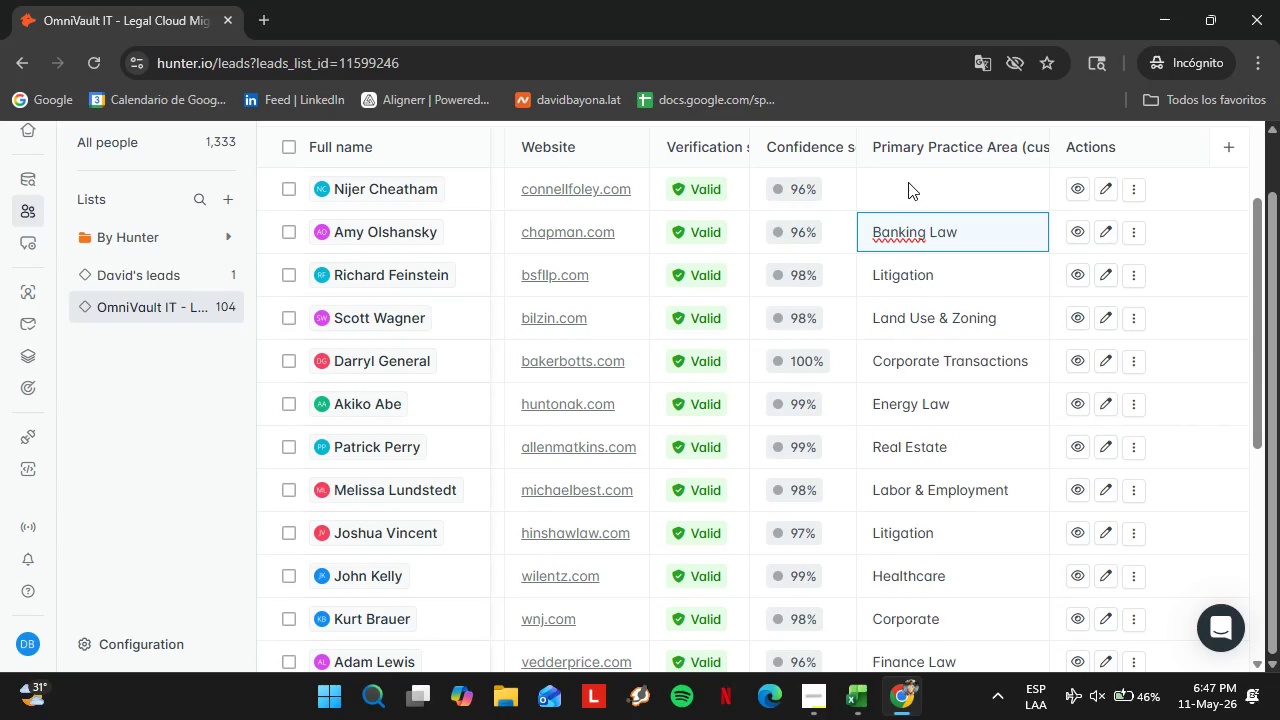 
double_click([908, 182])
 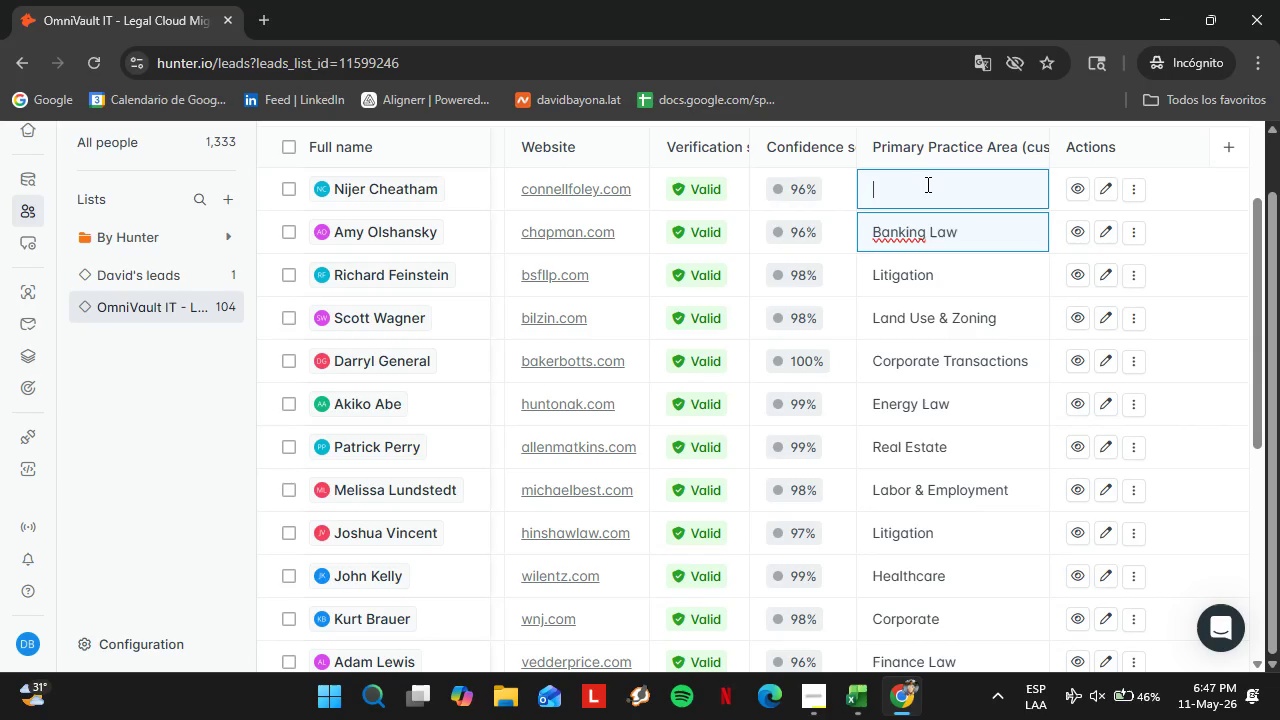 
triple_click([908, 182])
 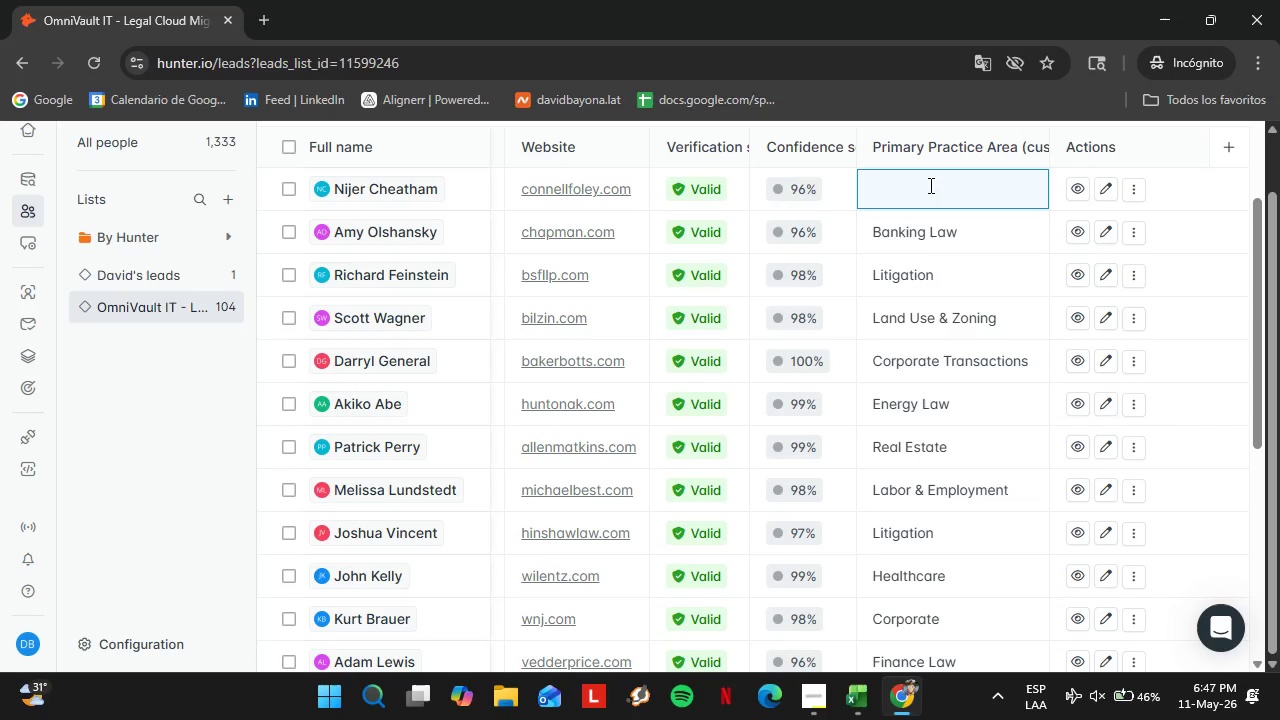 
wait(6.64)
 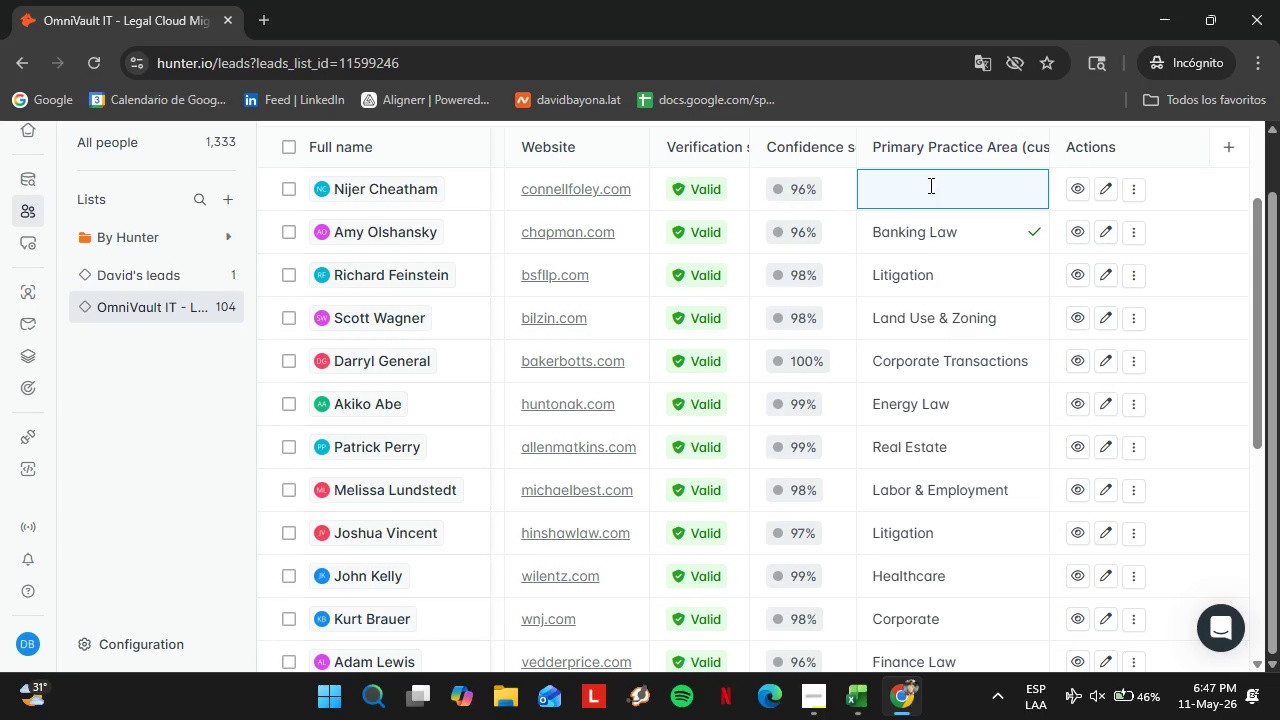 
type(Insurance Defense)
 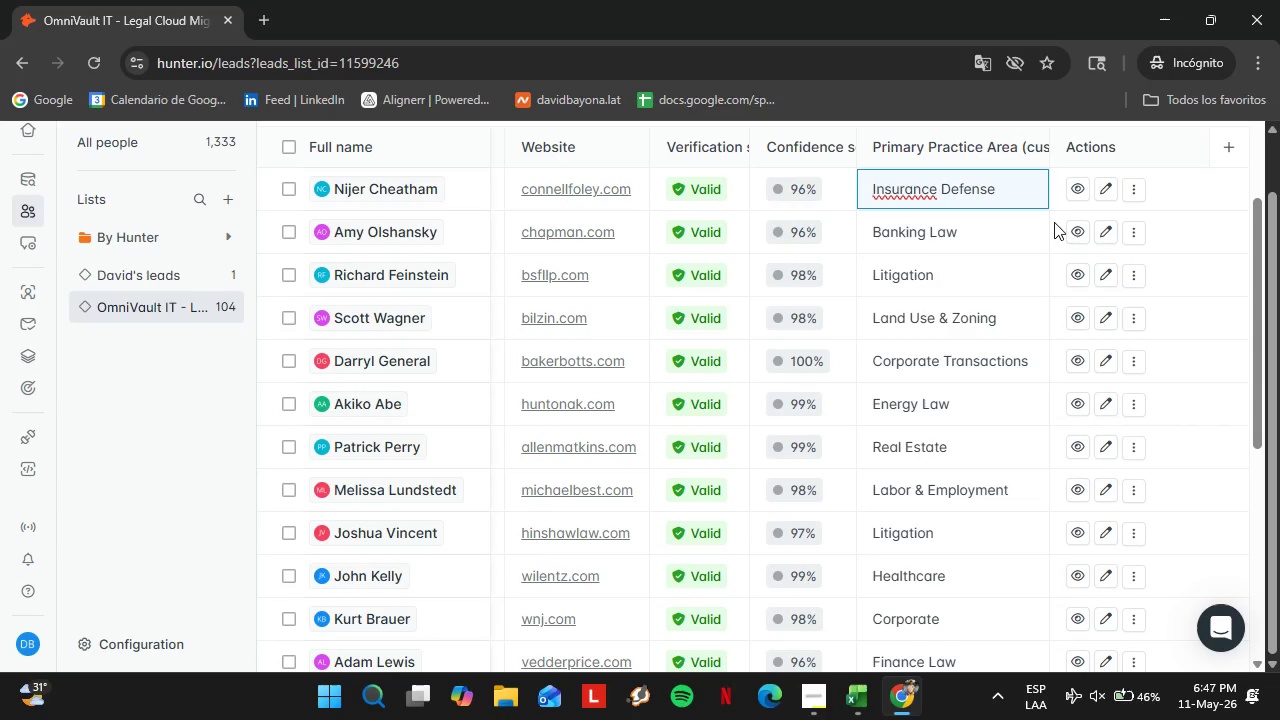 
wait(11.97)
 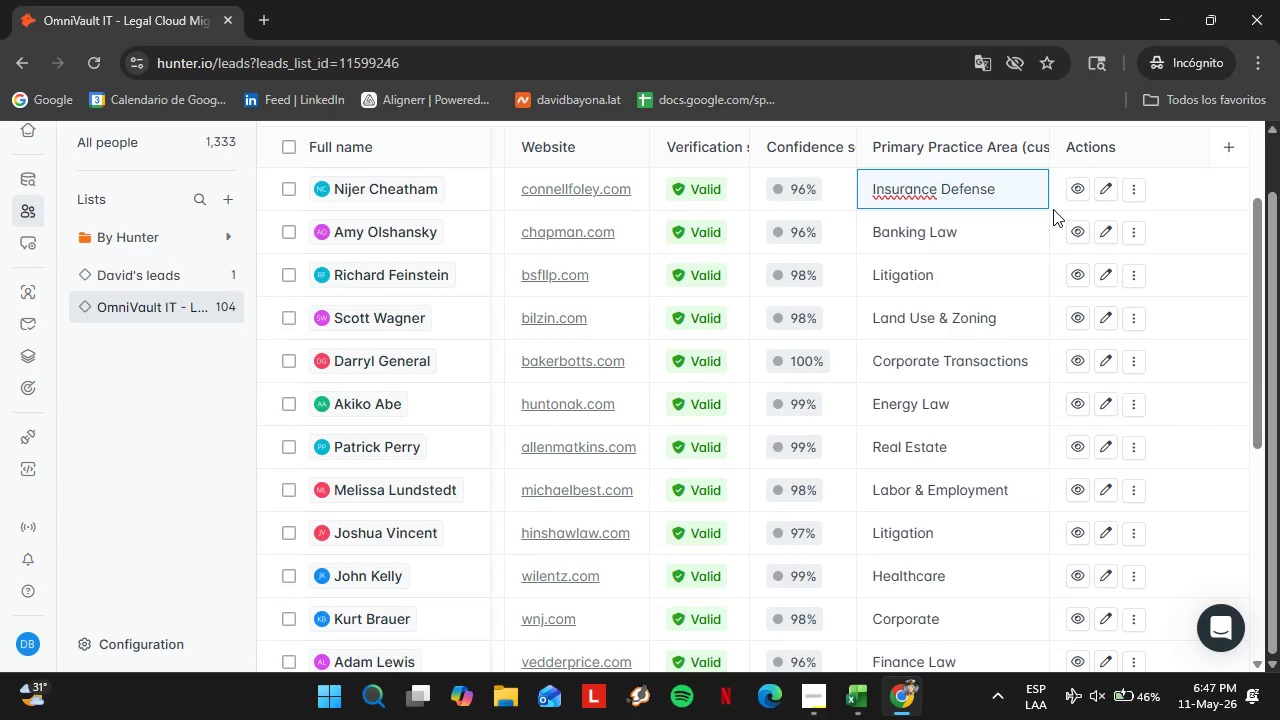 
left_click([998, 197])
 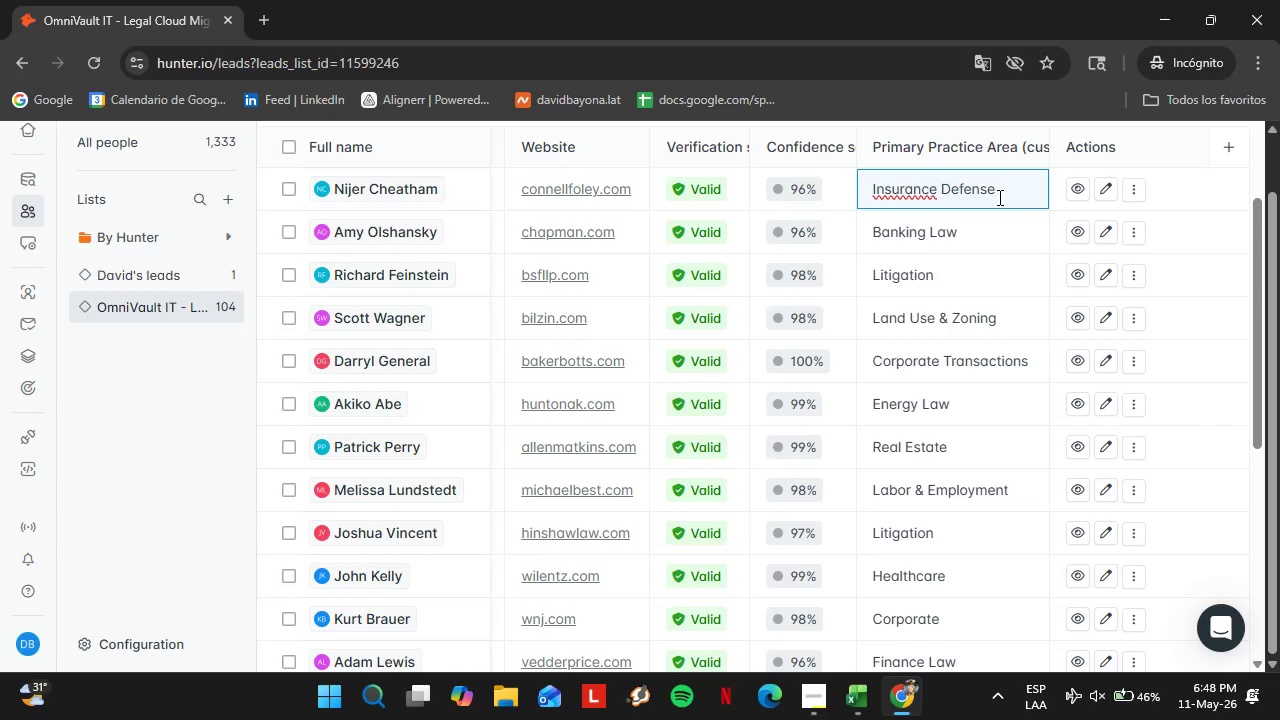 
key(Enter)
 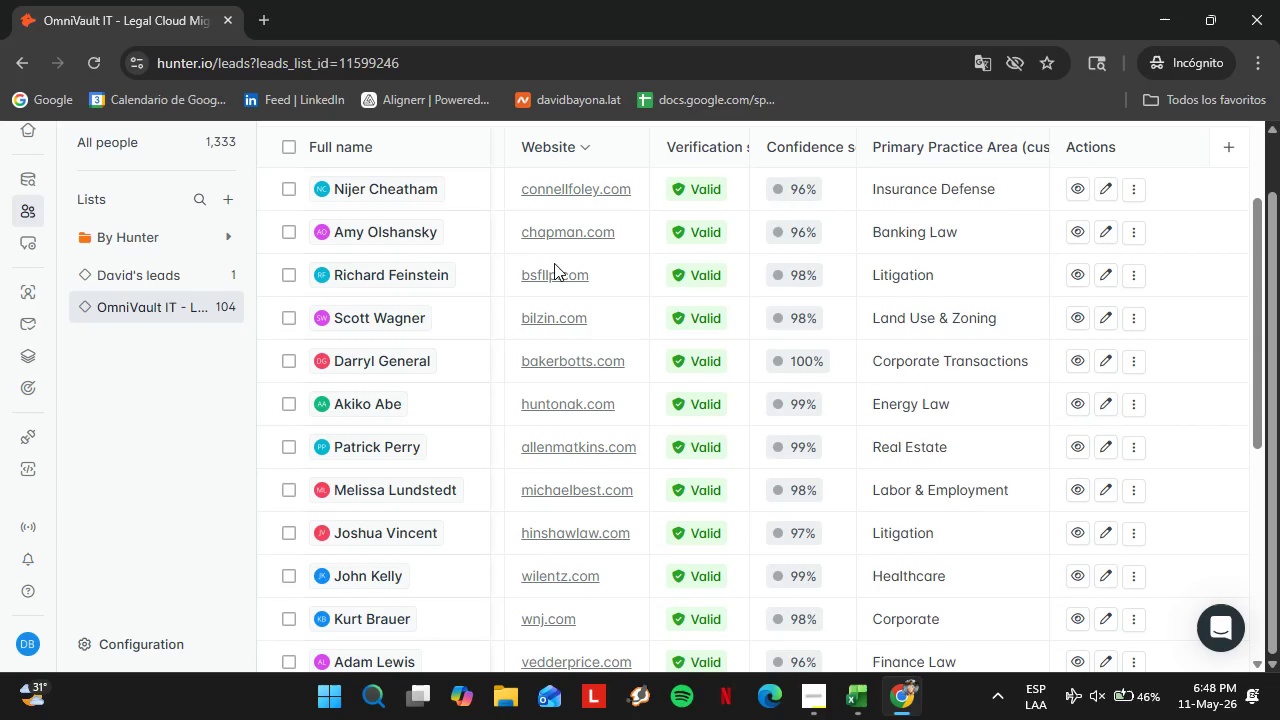 
wait(5.59)
 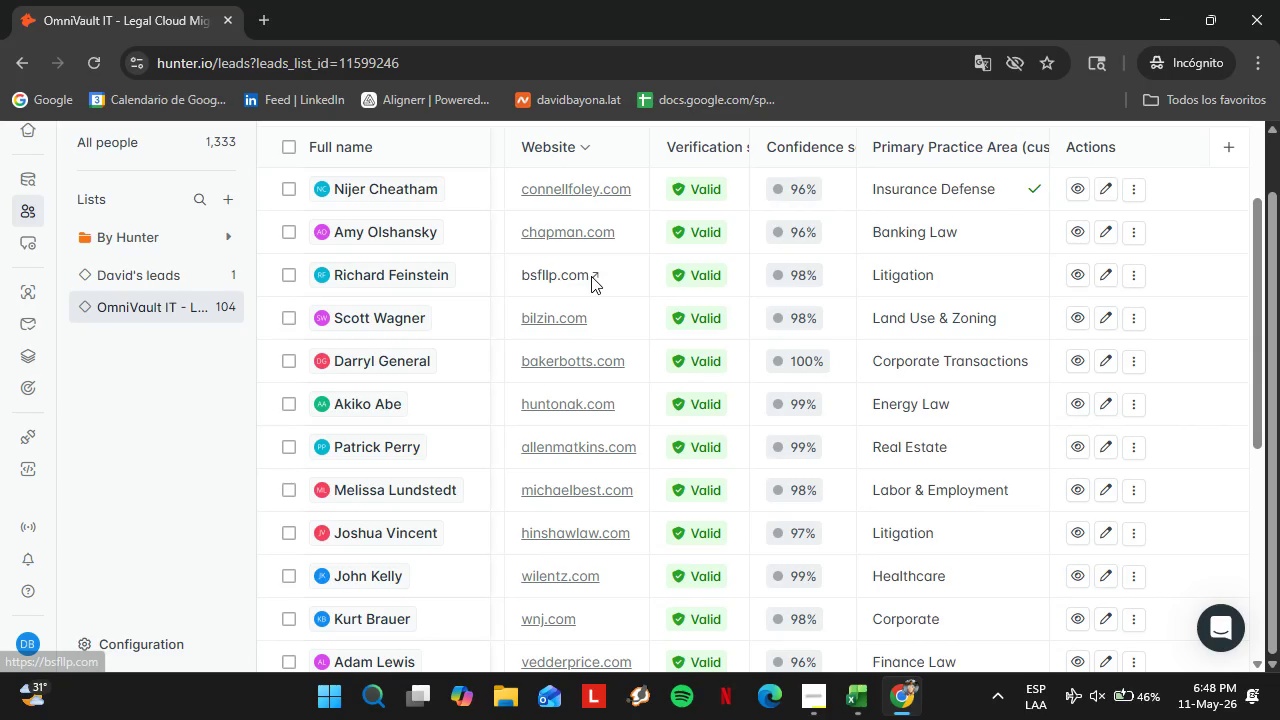 
left_click([23, 288])
 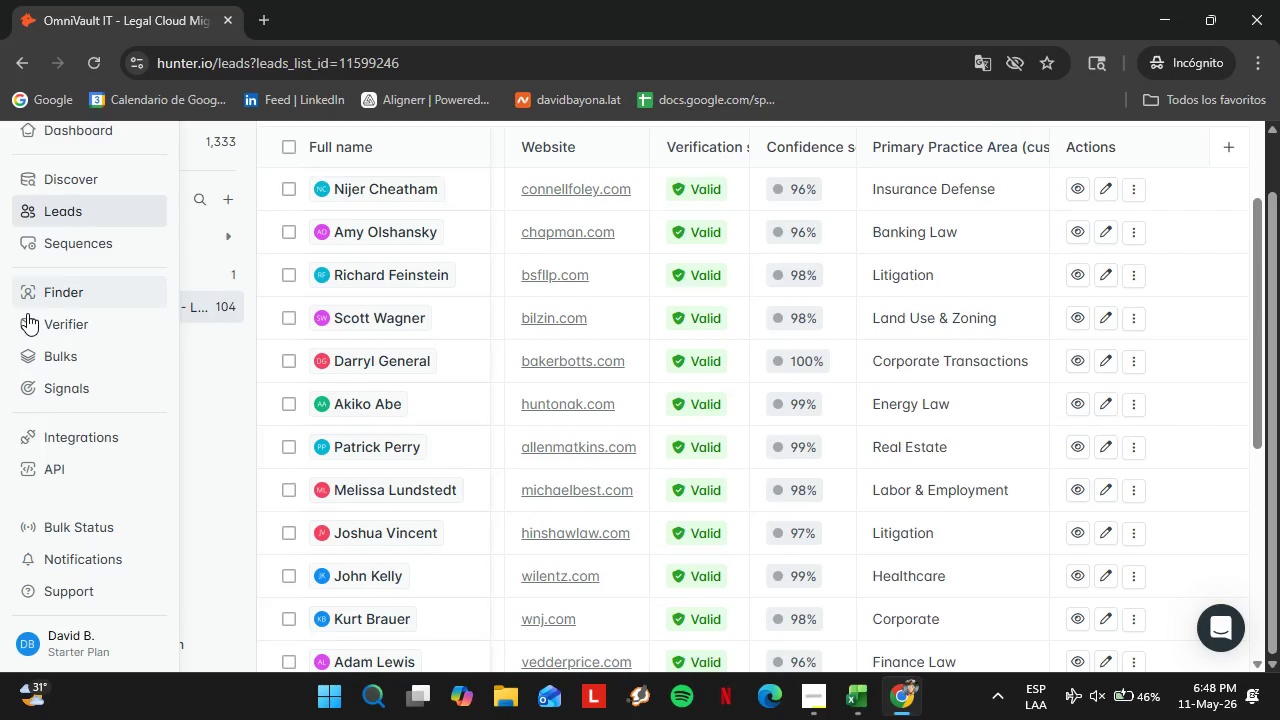 
left_click([316, 349])
 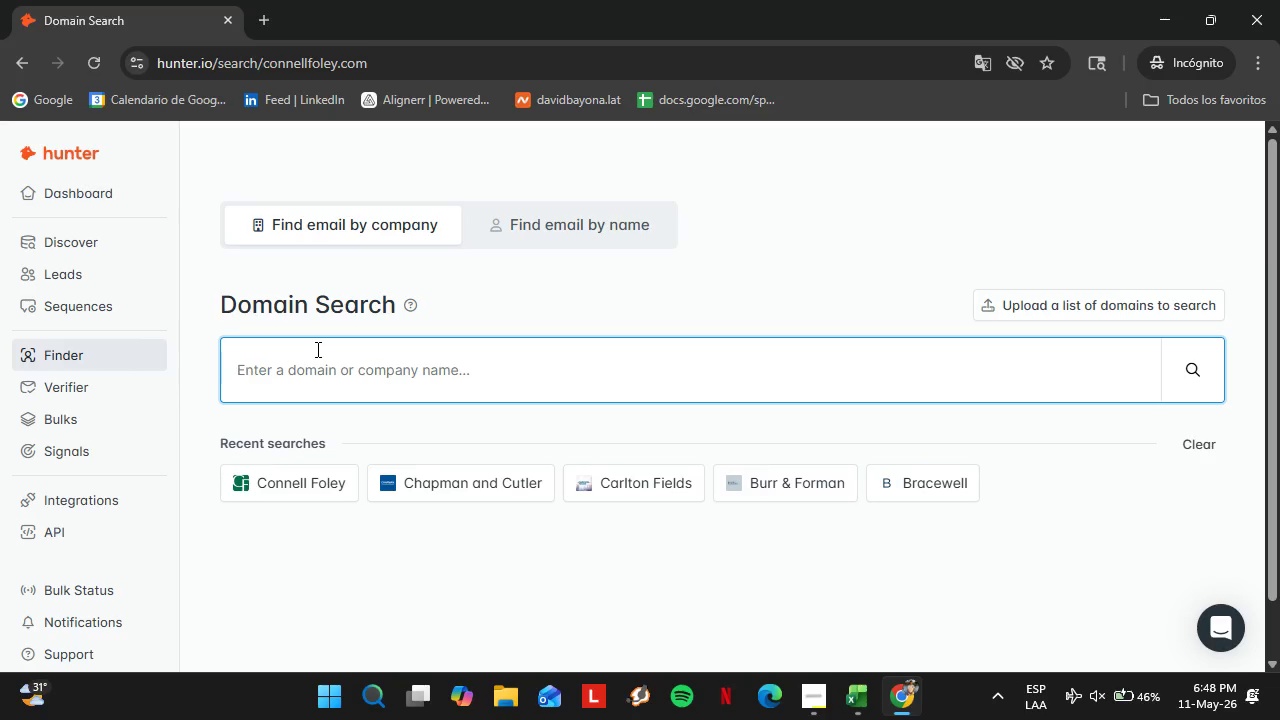 
mouse_move([322, 375])
 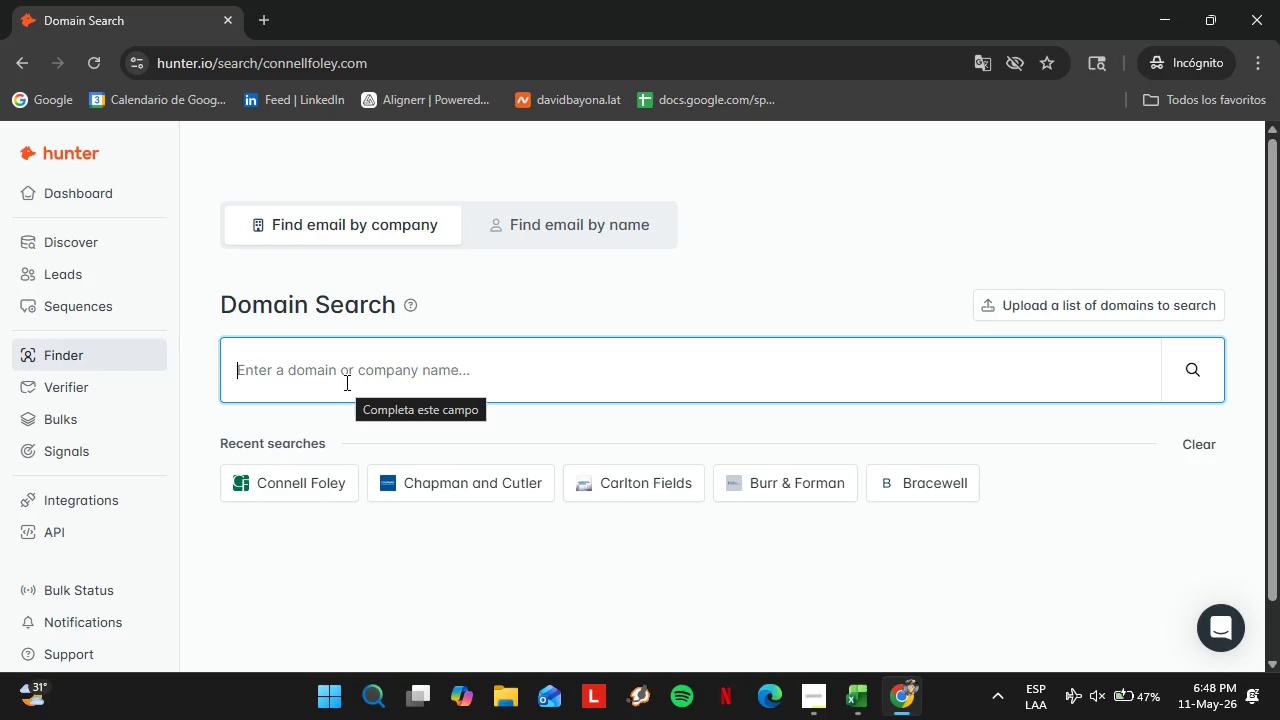 
wait(9.51)
 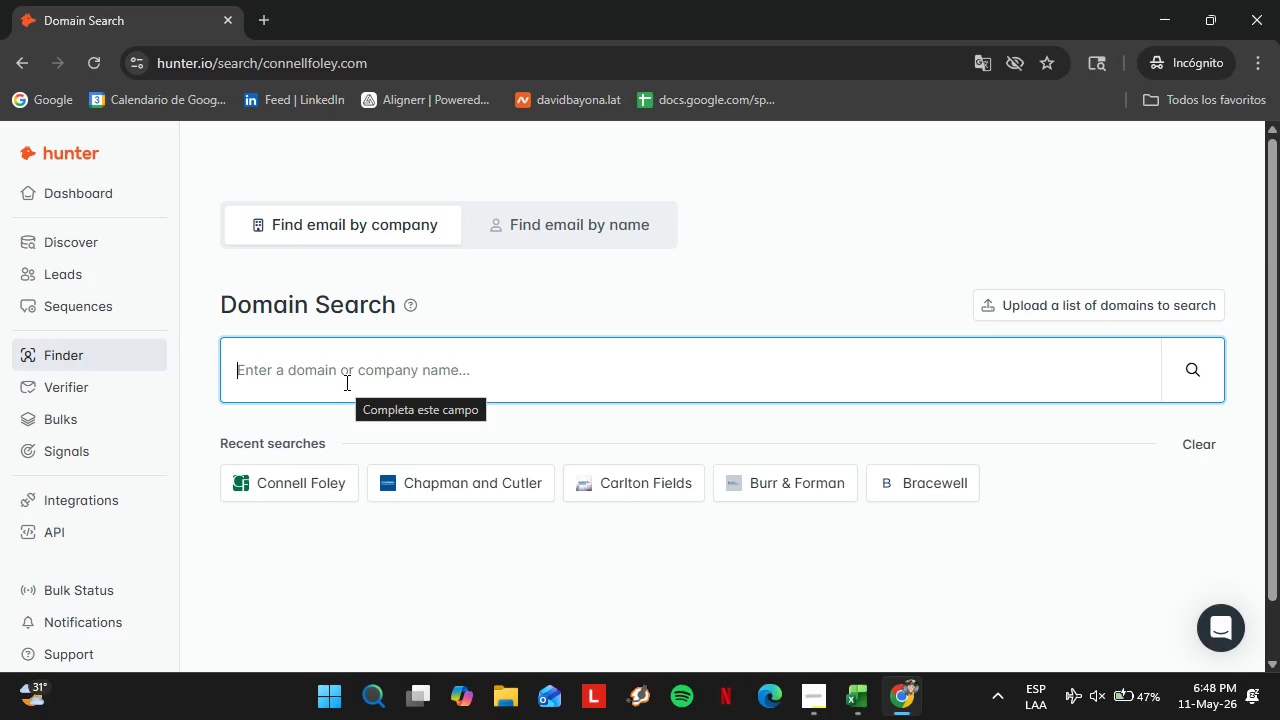 
type(dgslaw.com)
 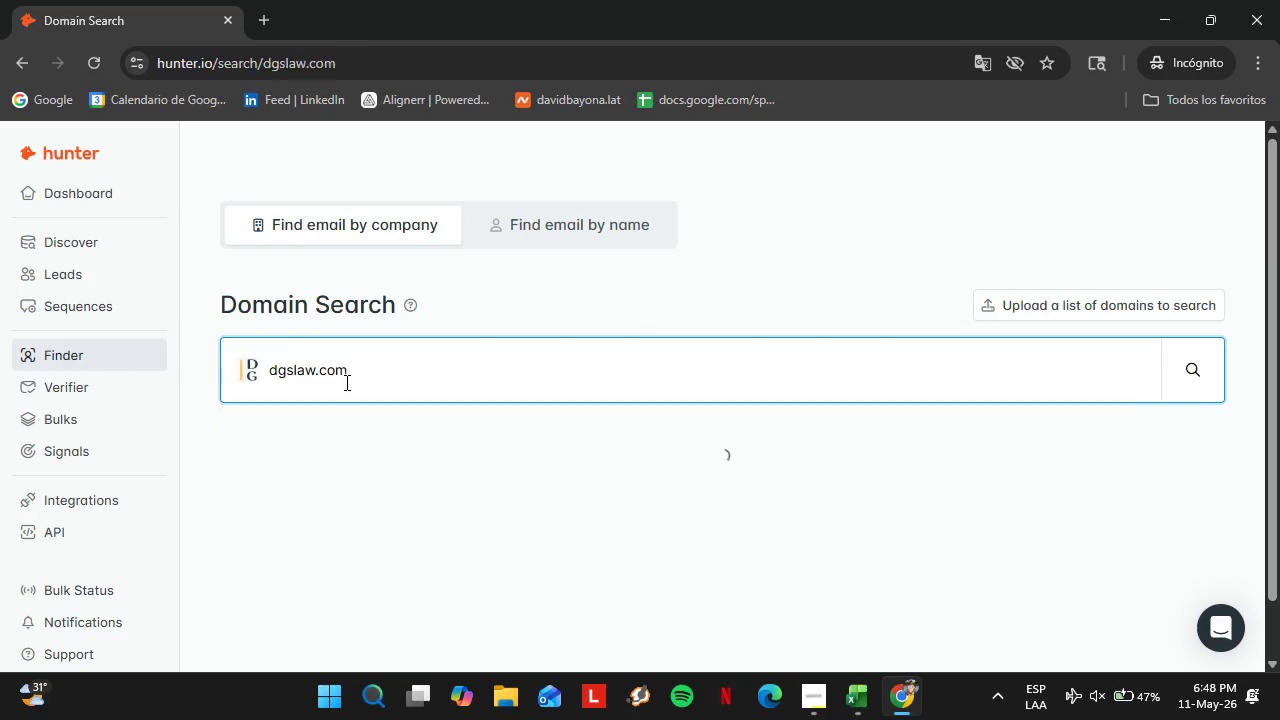 
key(Enter)
 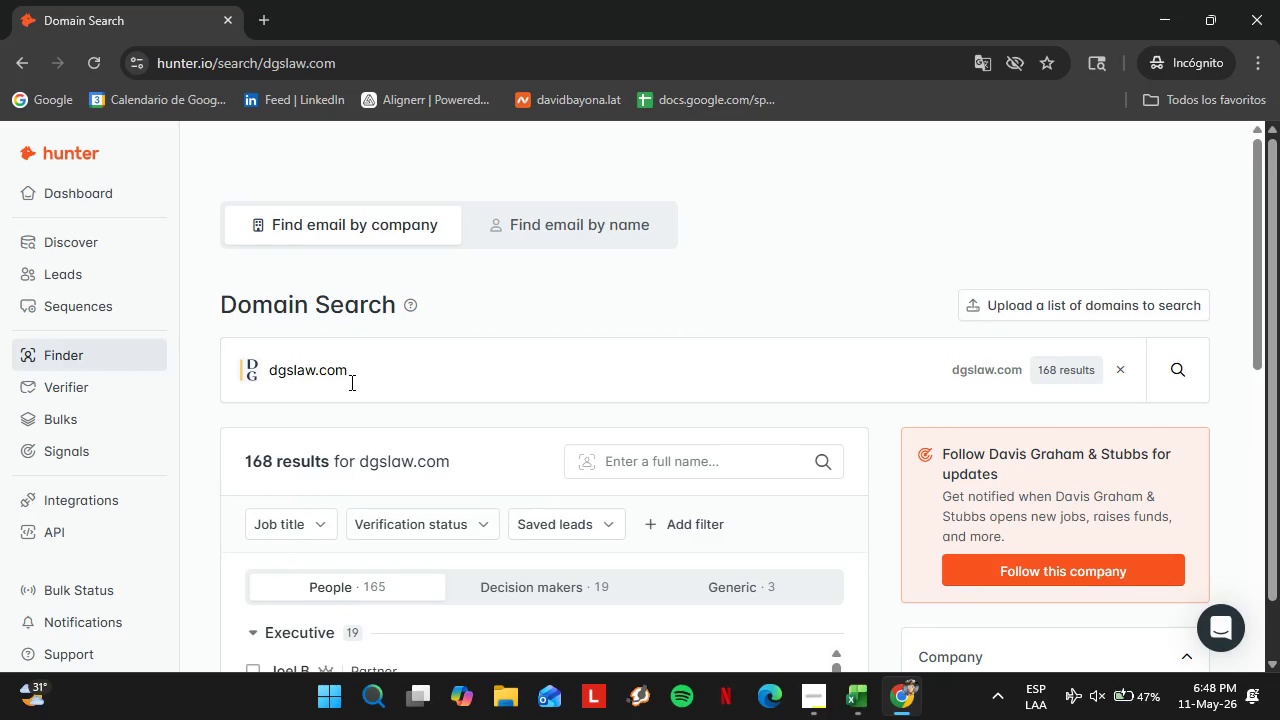 
double_click([339, 258])
 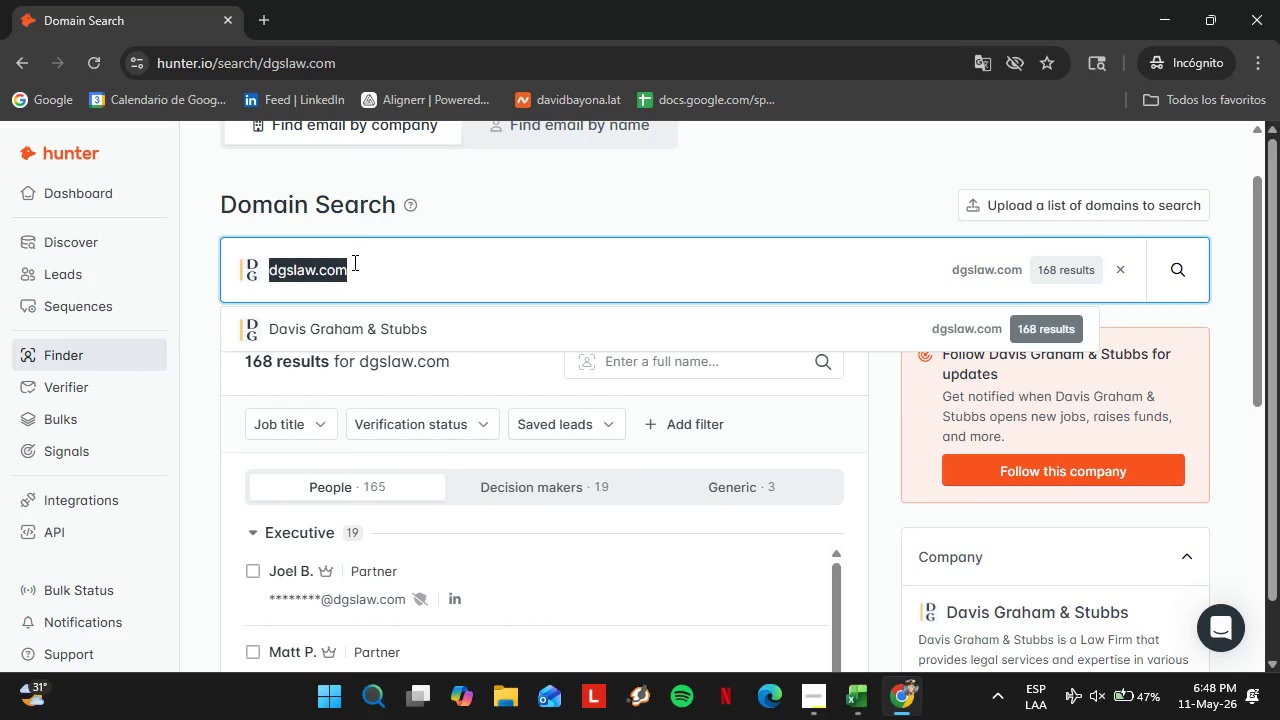 
triple_click([339, 258])
 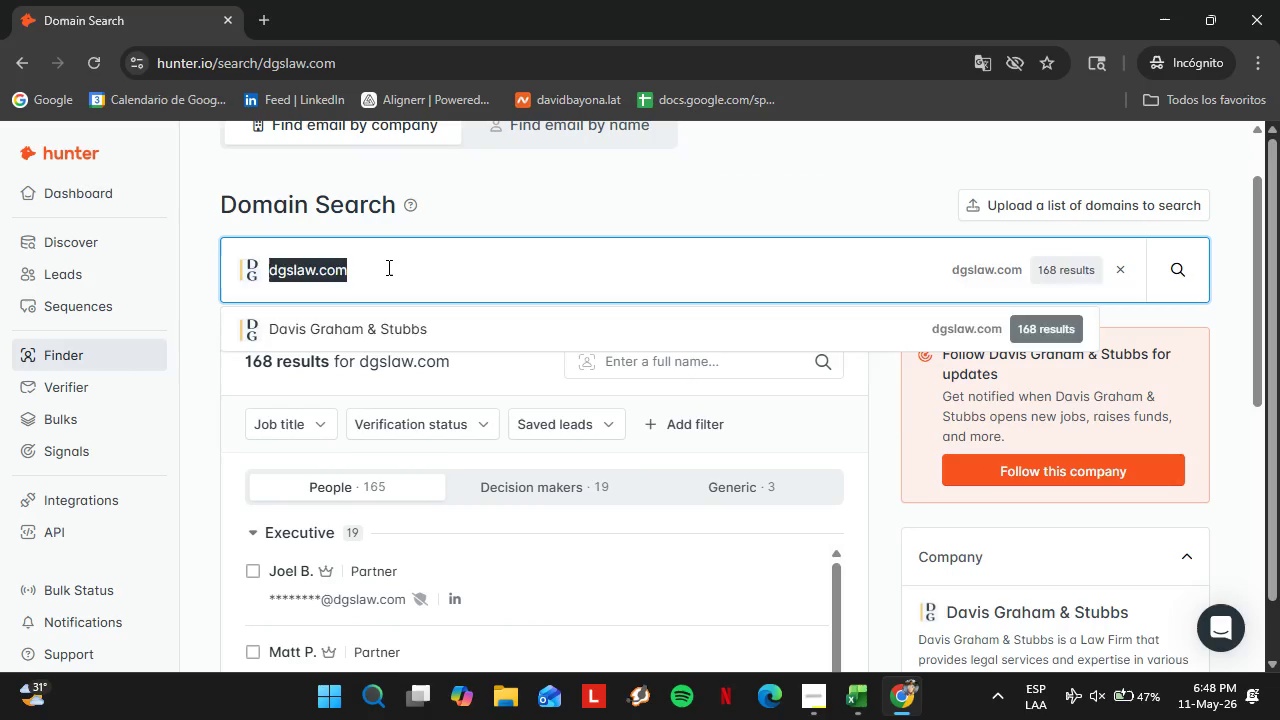 
scroll: coordinate [362, 379], scroll_direction: down, amount: 3.0
 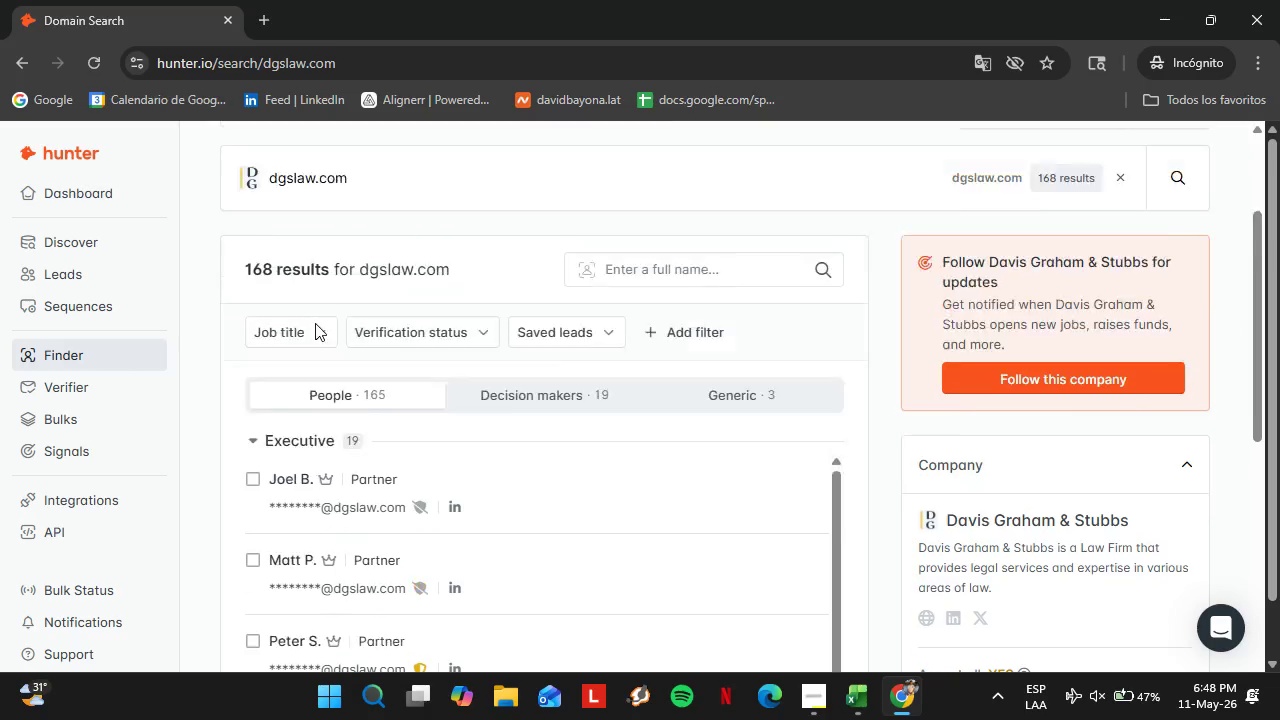 
scroll: coordinate [315, 323], scroll_direction: up, amount: 2.0
 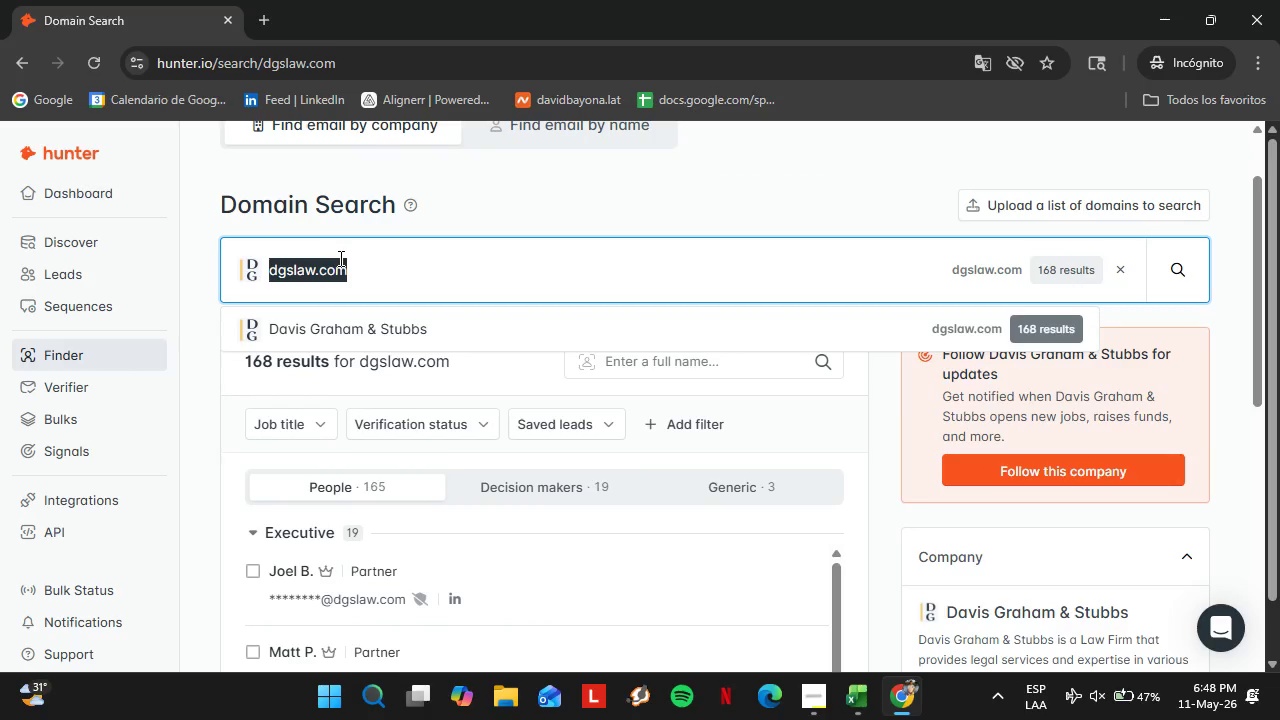 
type(davispolkj.com)
key(Backspace)
key(Backspace)
key(Backspace)
key(Backspace)
key(Backspace)
 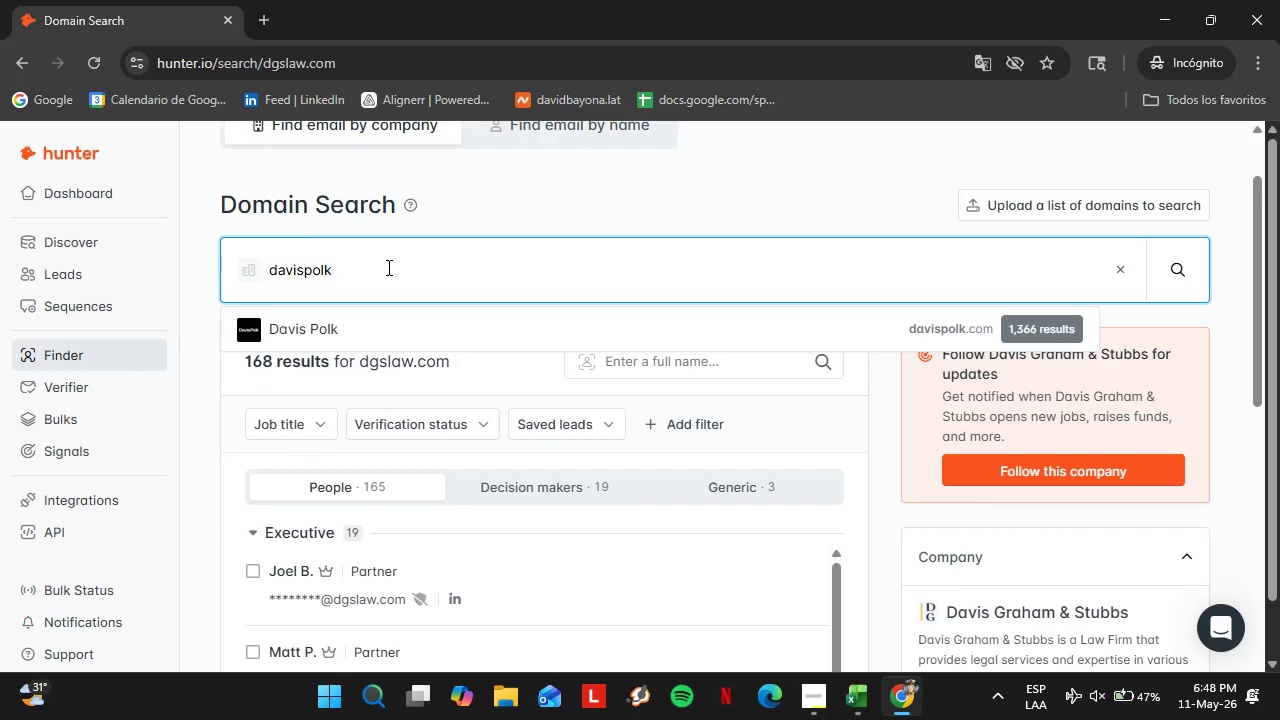 
key(ArrowDown)
 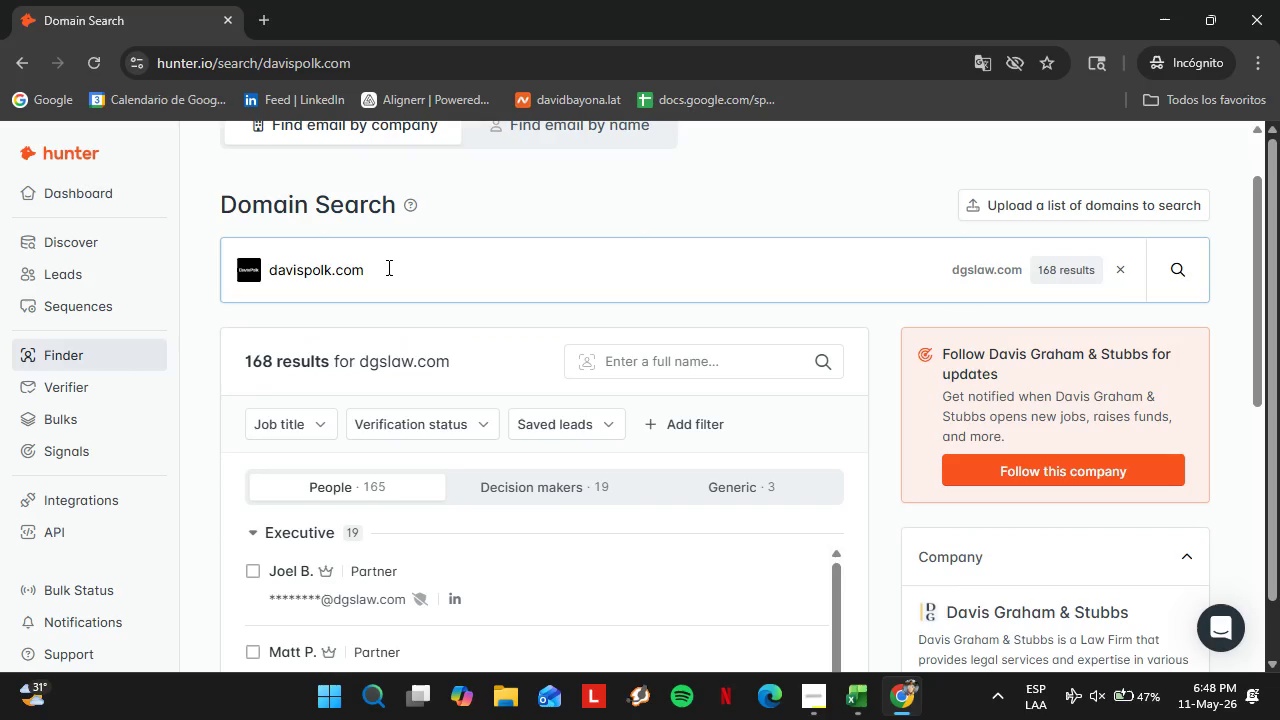 
key(Enter)
 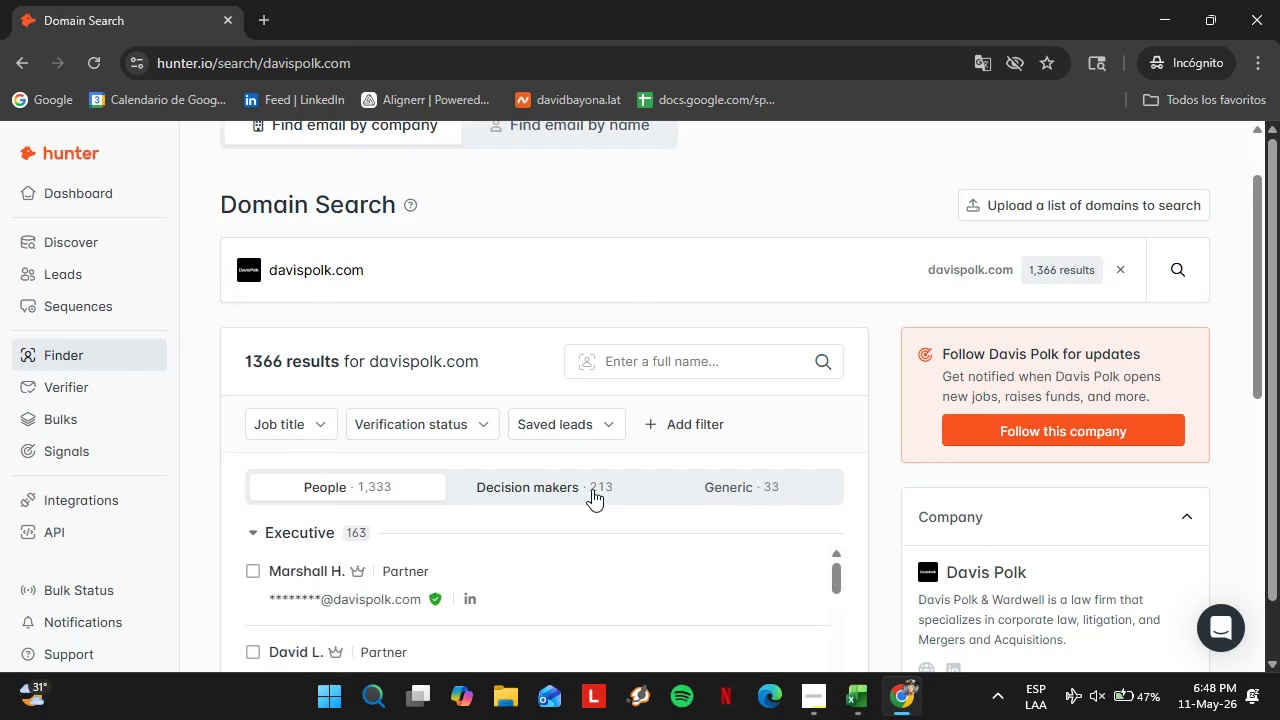 
double_click([311, 366])
 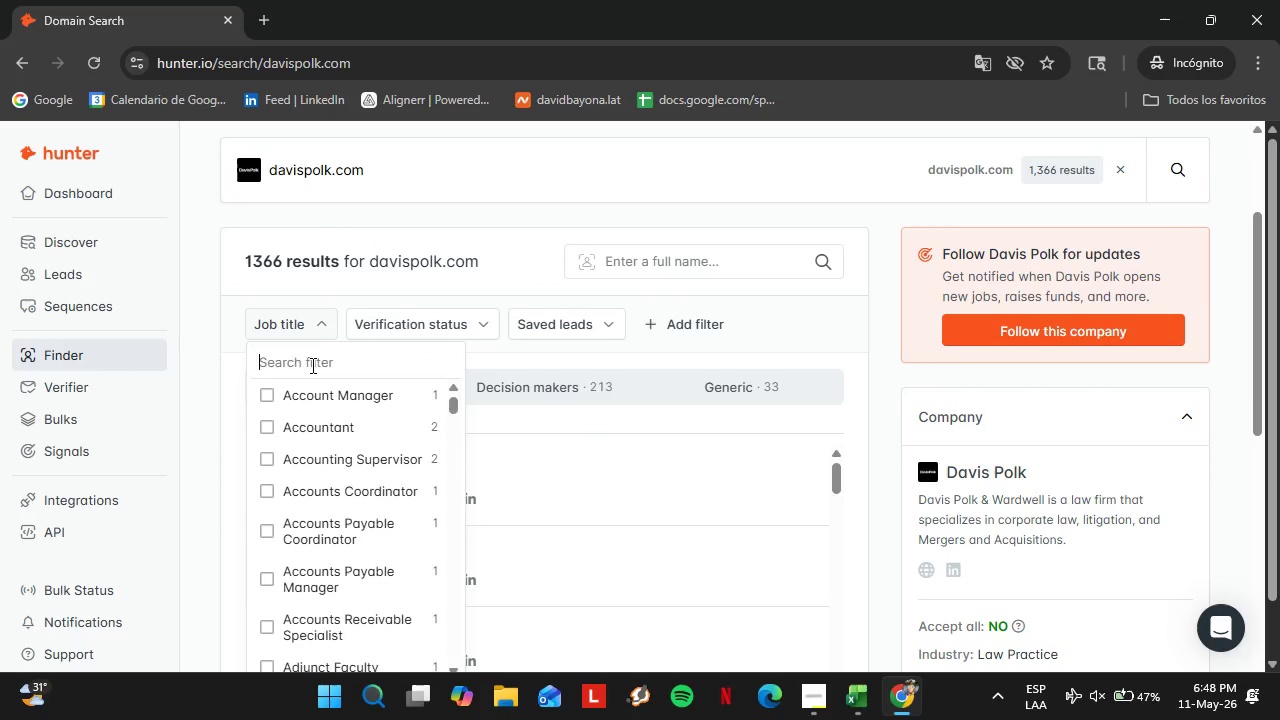 
key(O)
 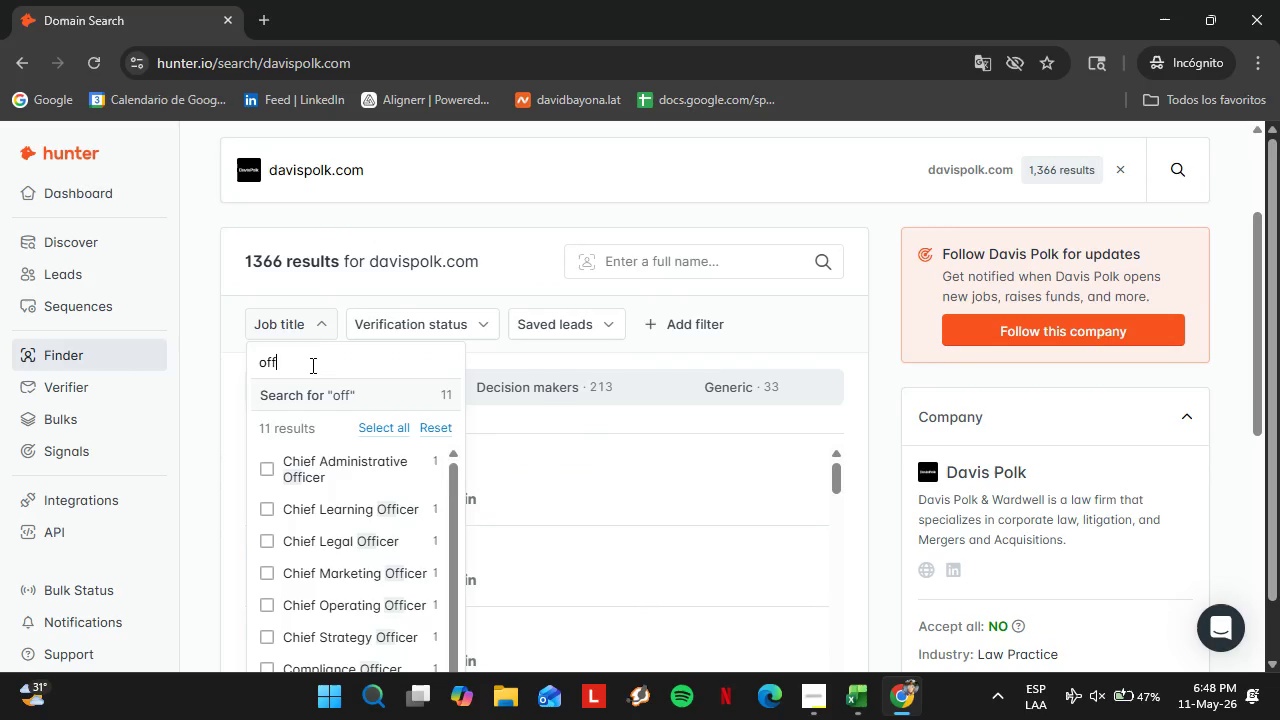 
scroll: coordinate [500, 445], scroll_direction: down, amount: 1.0
 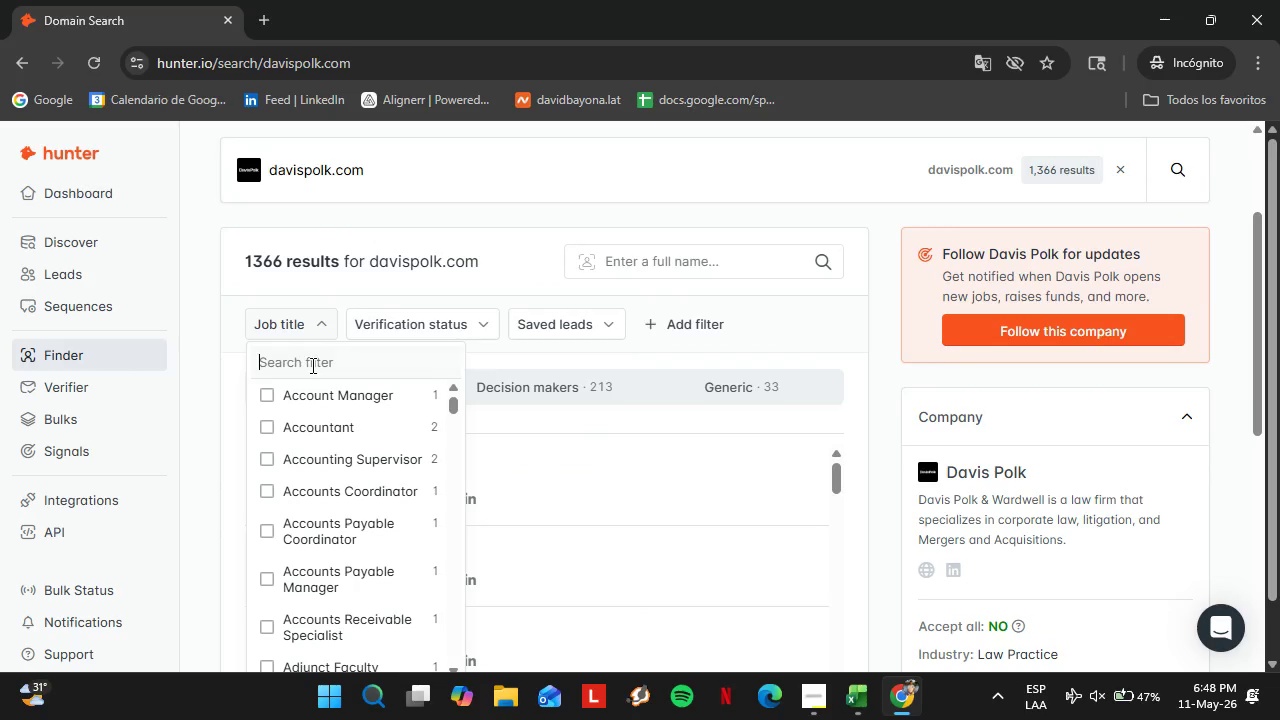 
type(ffci)
key(Backspace)
key(Backspace)
type(i)
key(Backspace)
type(u)
key(Backspace)
type(ice m)
key(Backspace)
 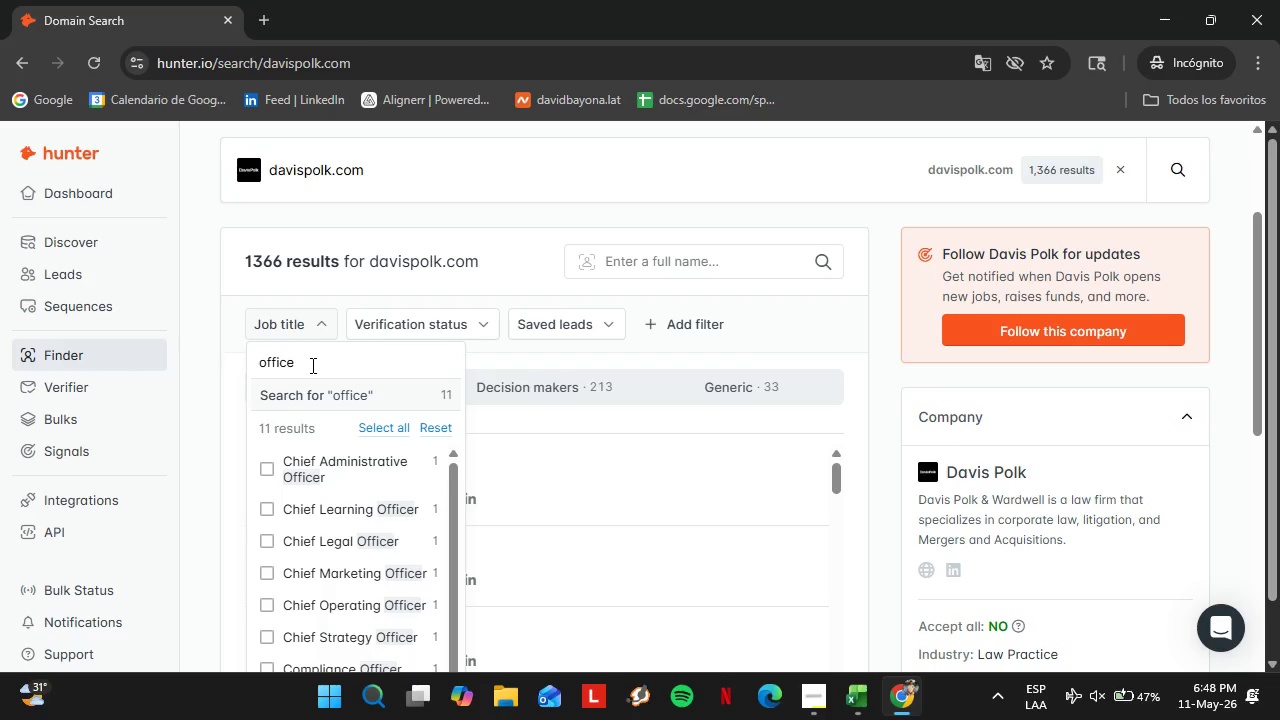 
hold_key(key=Backspace, duration=0.81)
 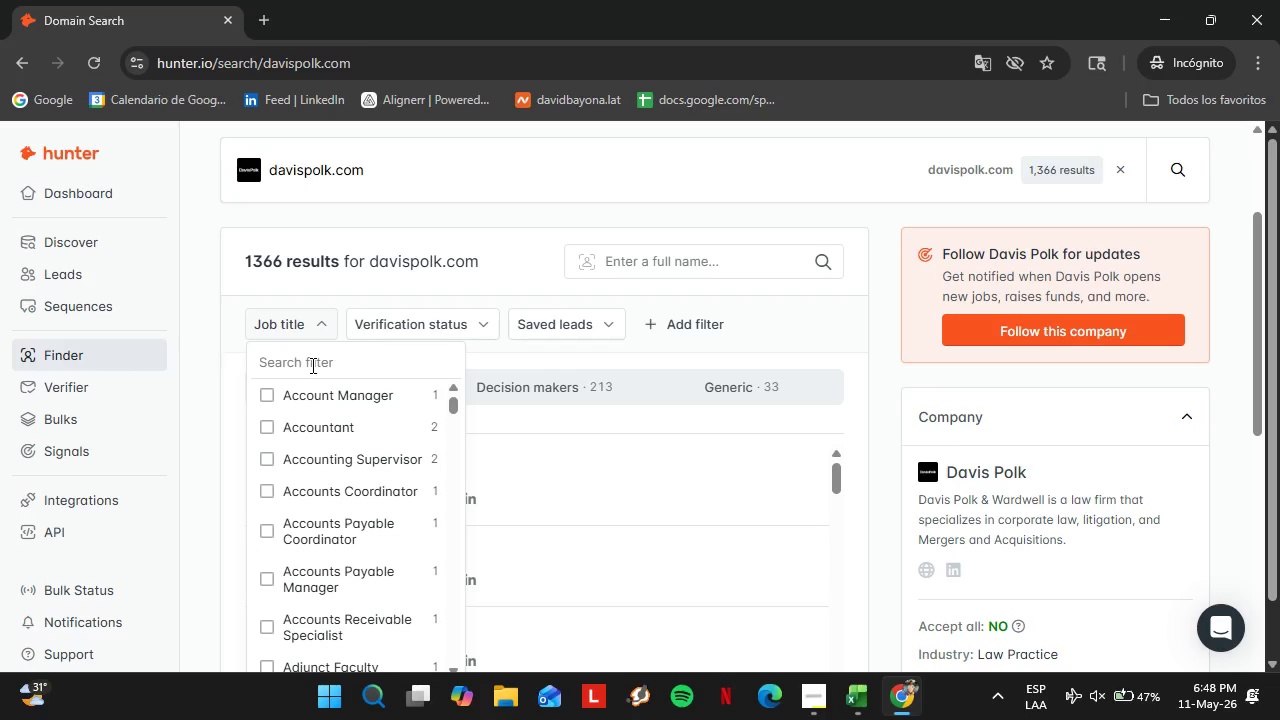 
key(Enter)
 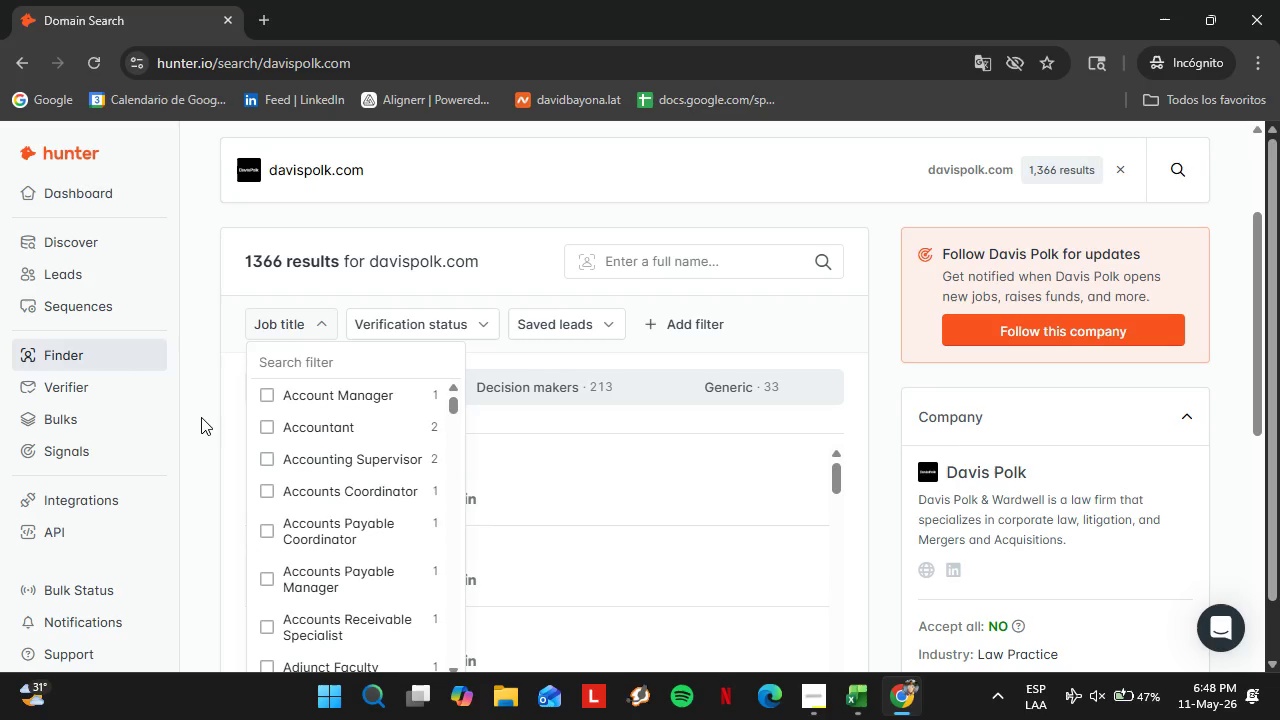 
left_click([201, 417])
 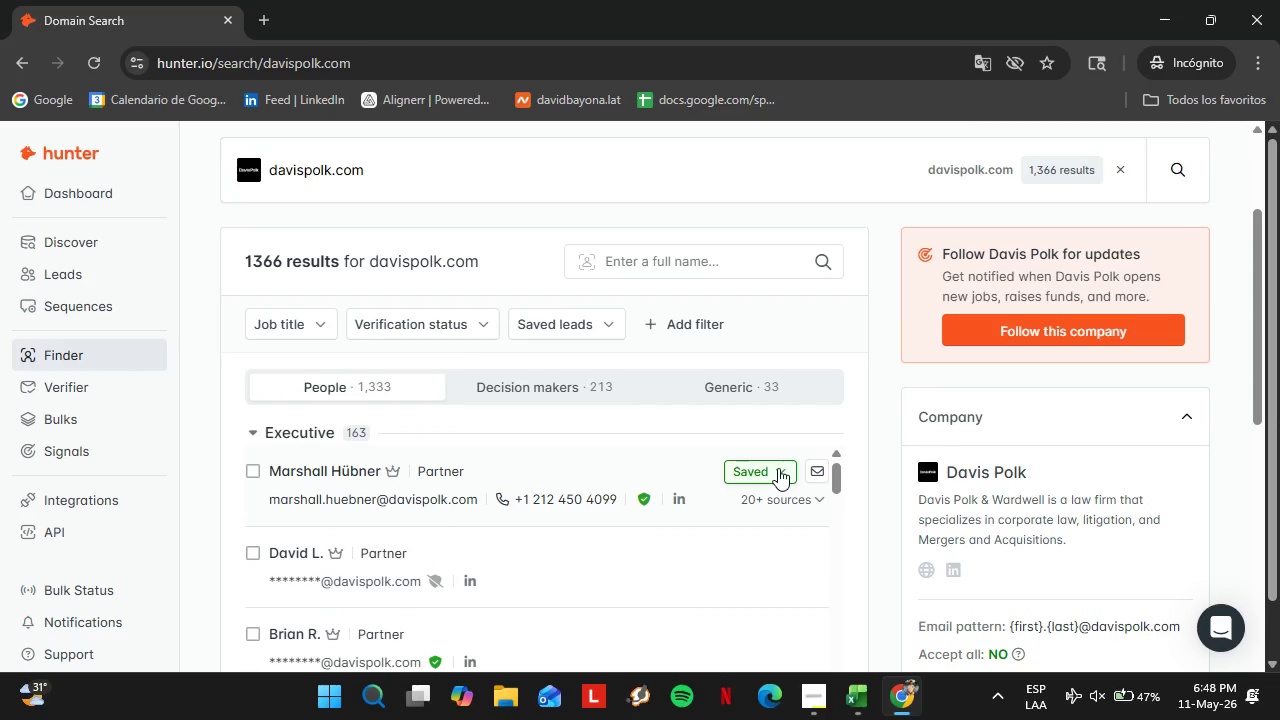 
left_click([770, 460])
 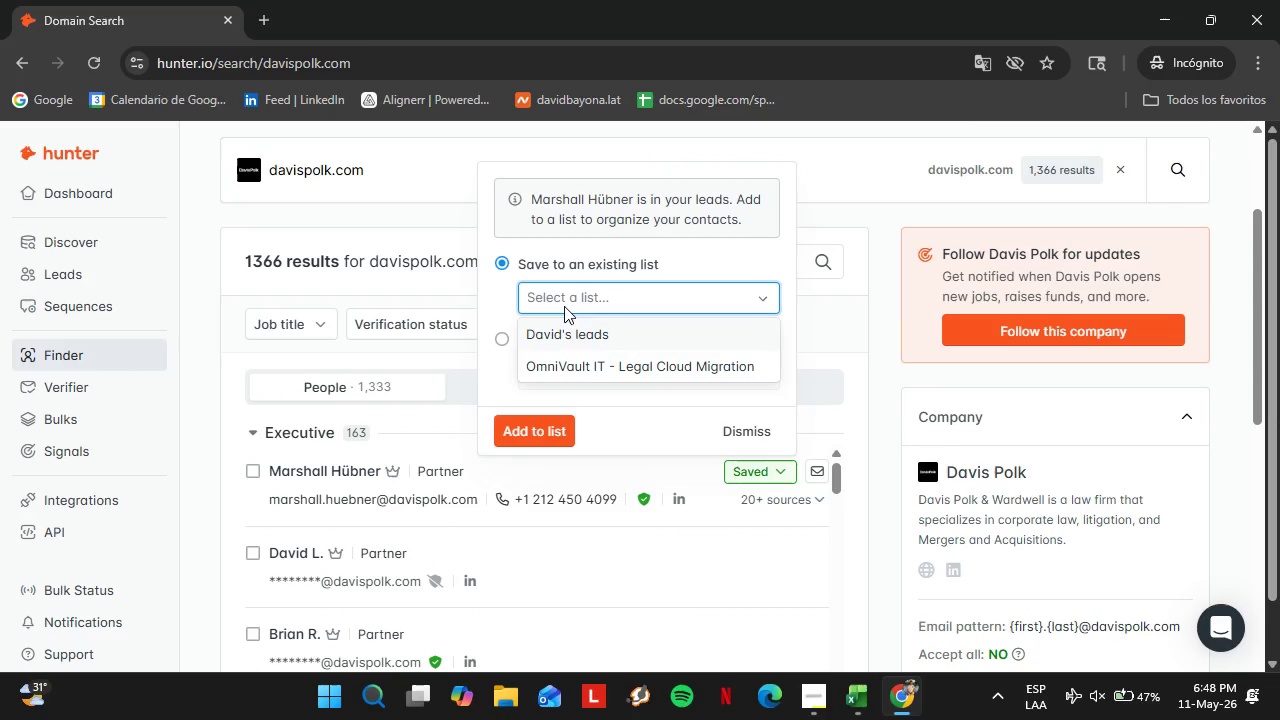 
left_click([564, 306])
 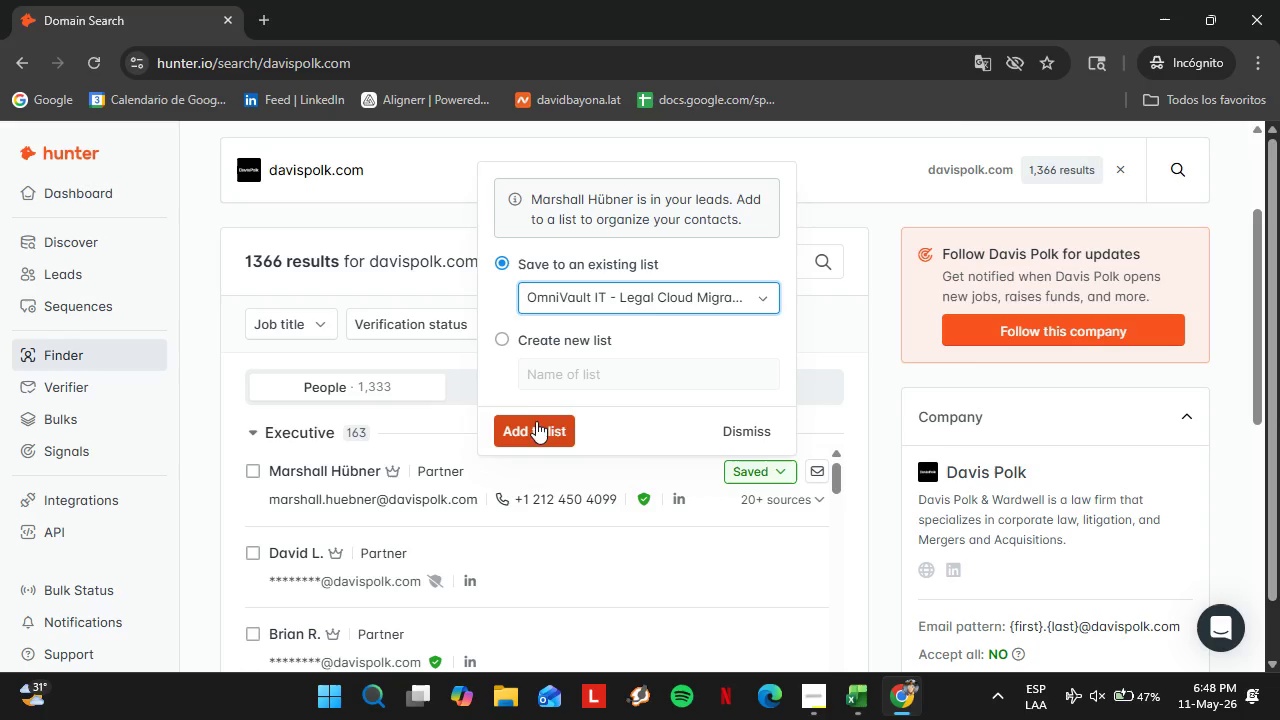 
left_click([536, 421])
 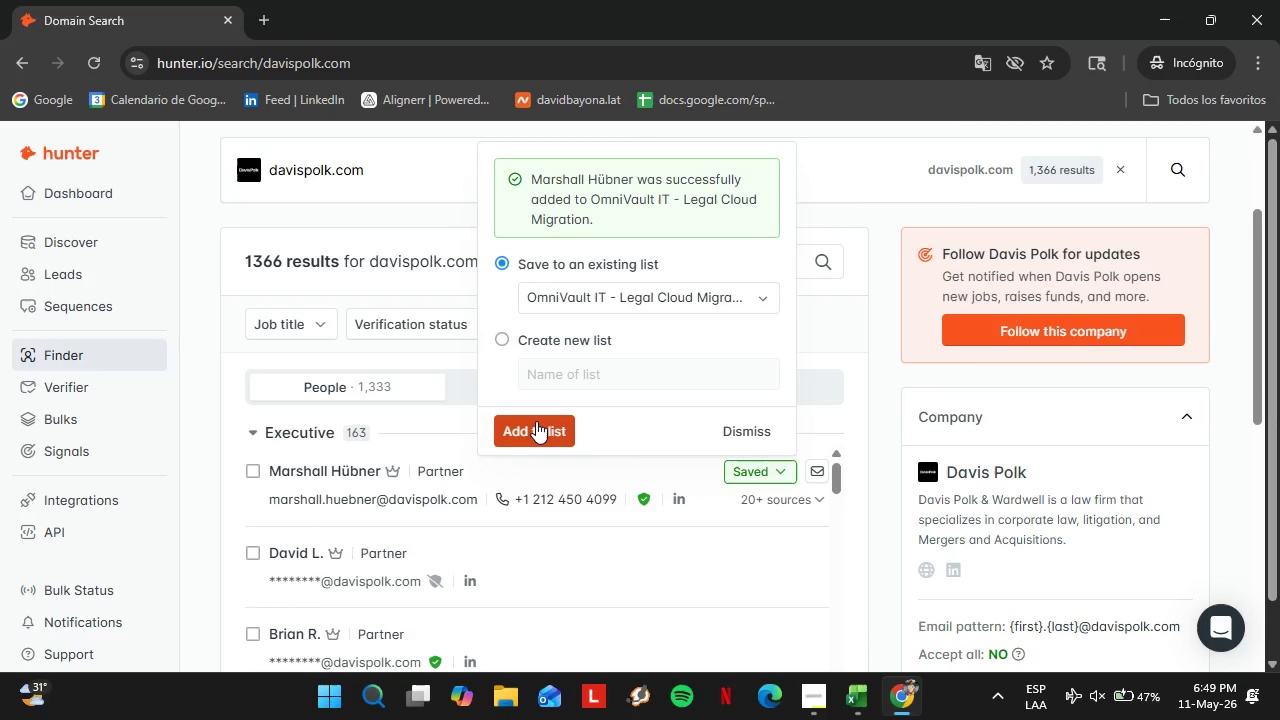 
left_click([734, 424])
 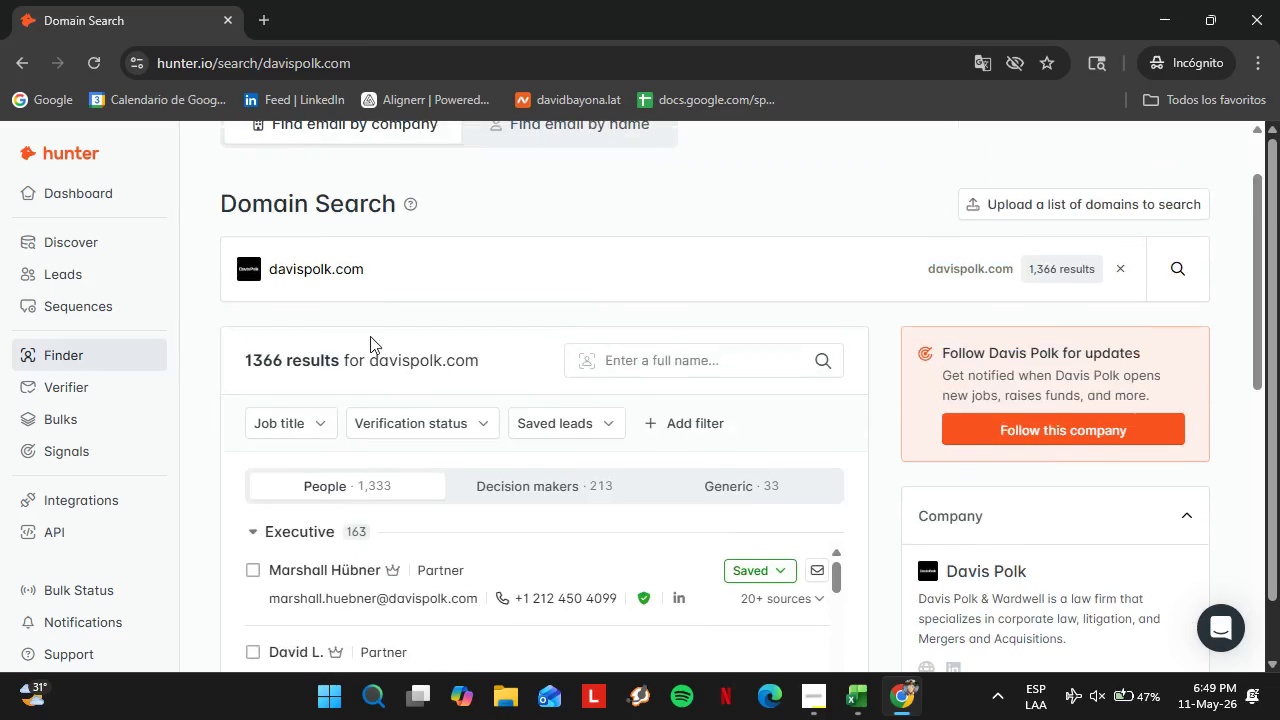 
double_click([361, 284])
 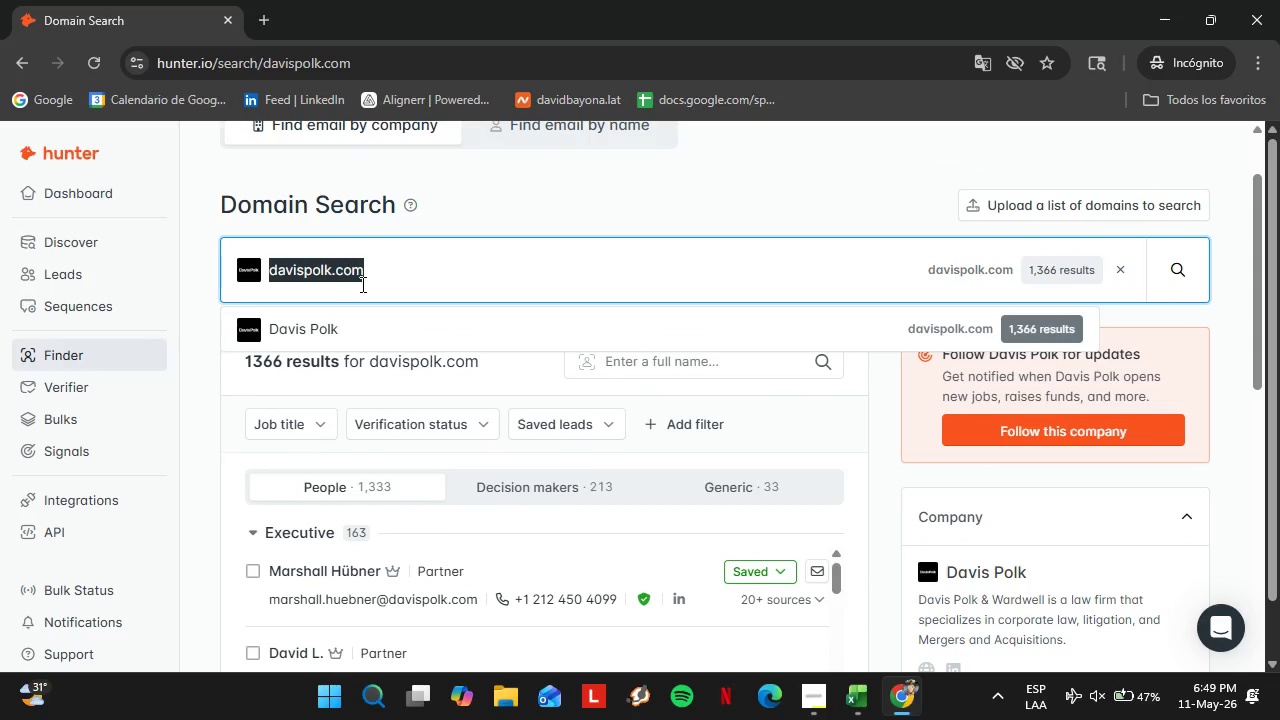 
triple_click([361, 284])
 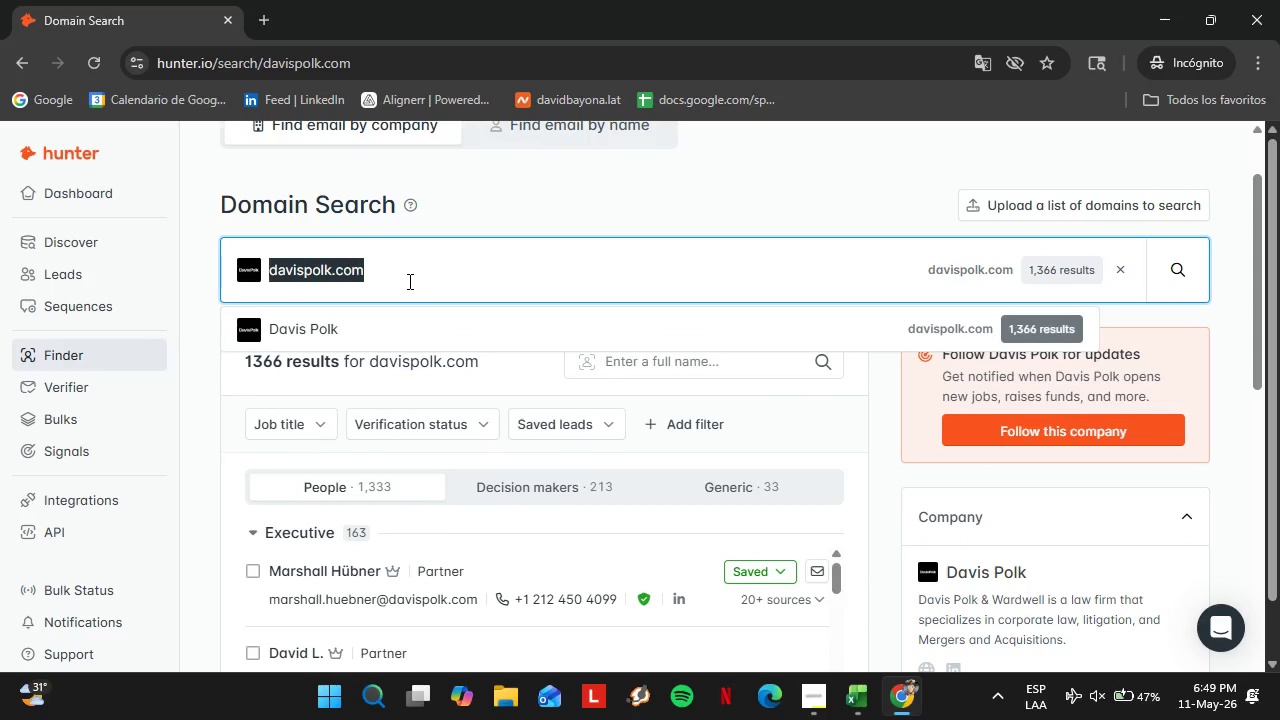 
scroll: coordinate [293, 421], scroll_direction: up, amount: 1.0
 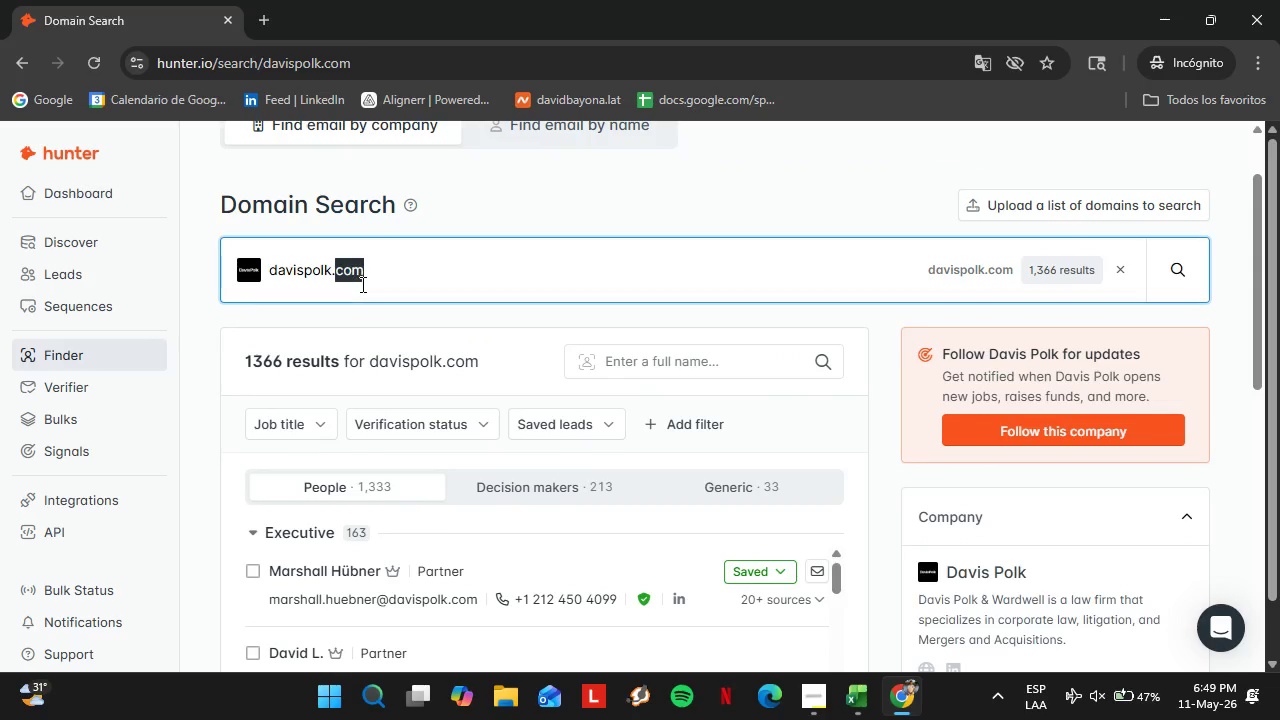 
type(deutschlaw.com)
 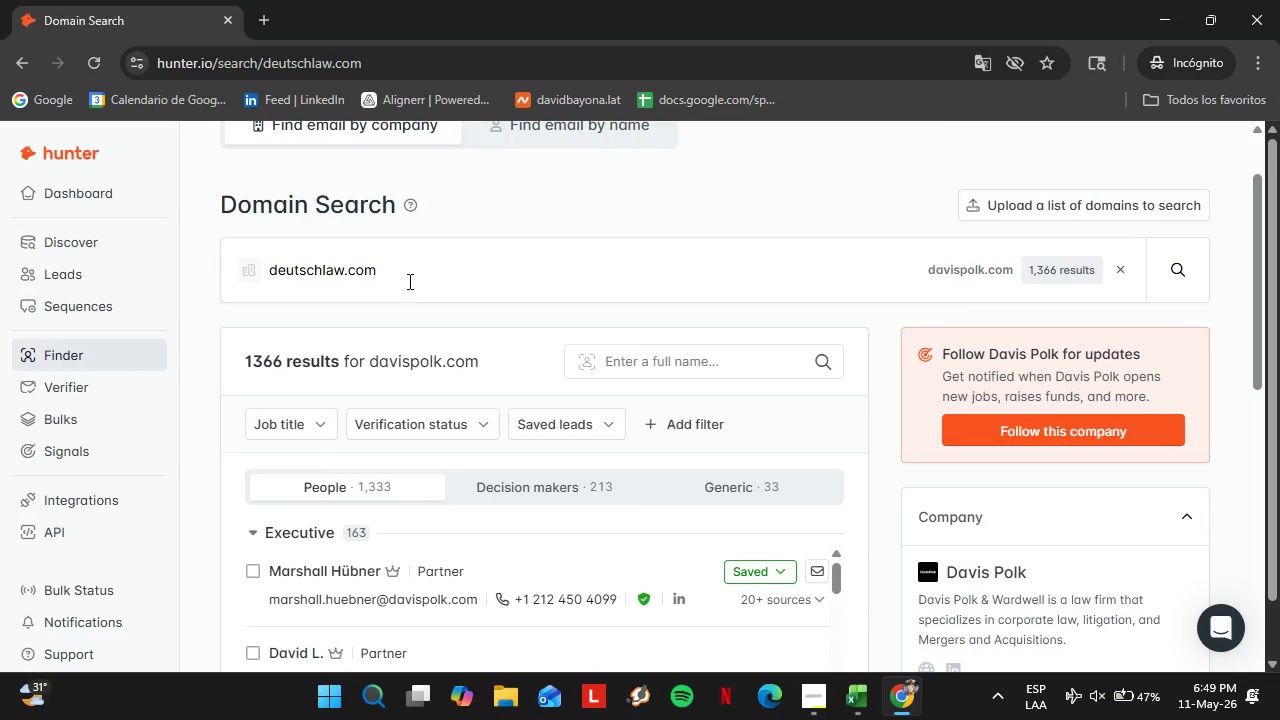 
key(Enter)
 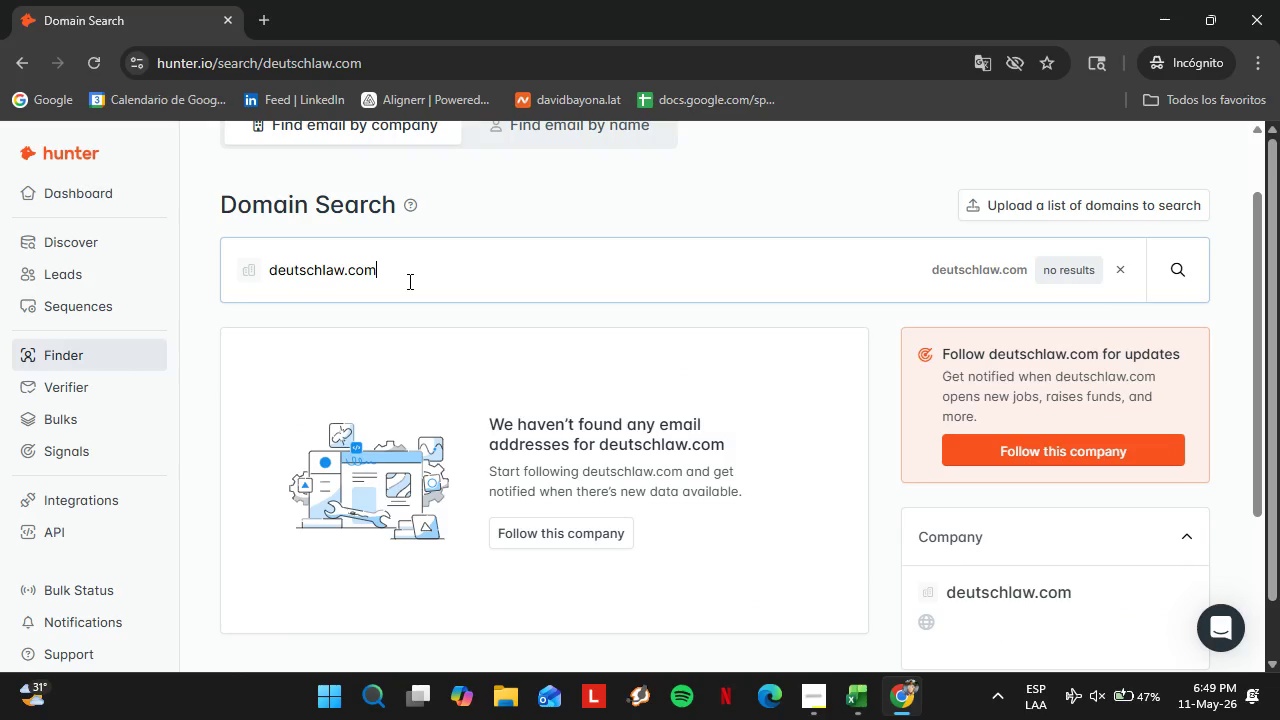 
double_click([408, 281])
 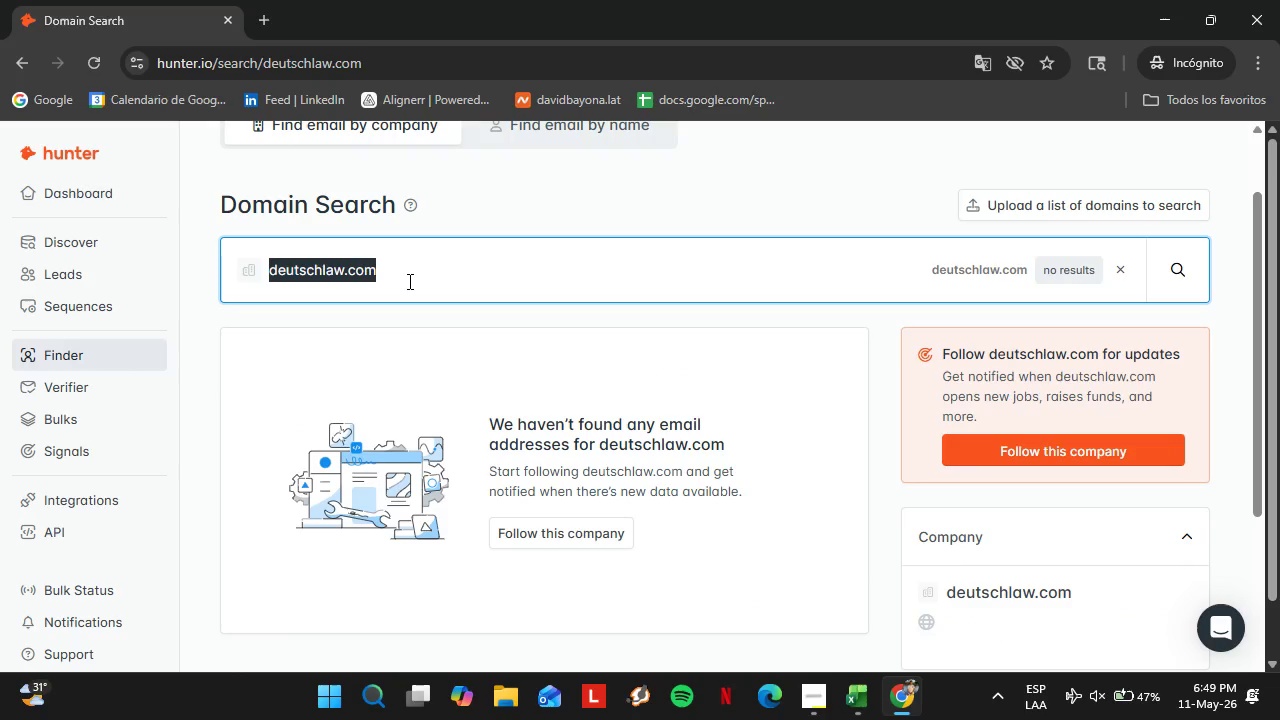 
triple_click([408, 281])
 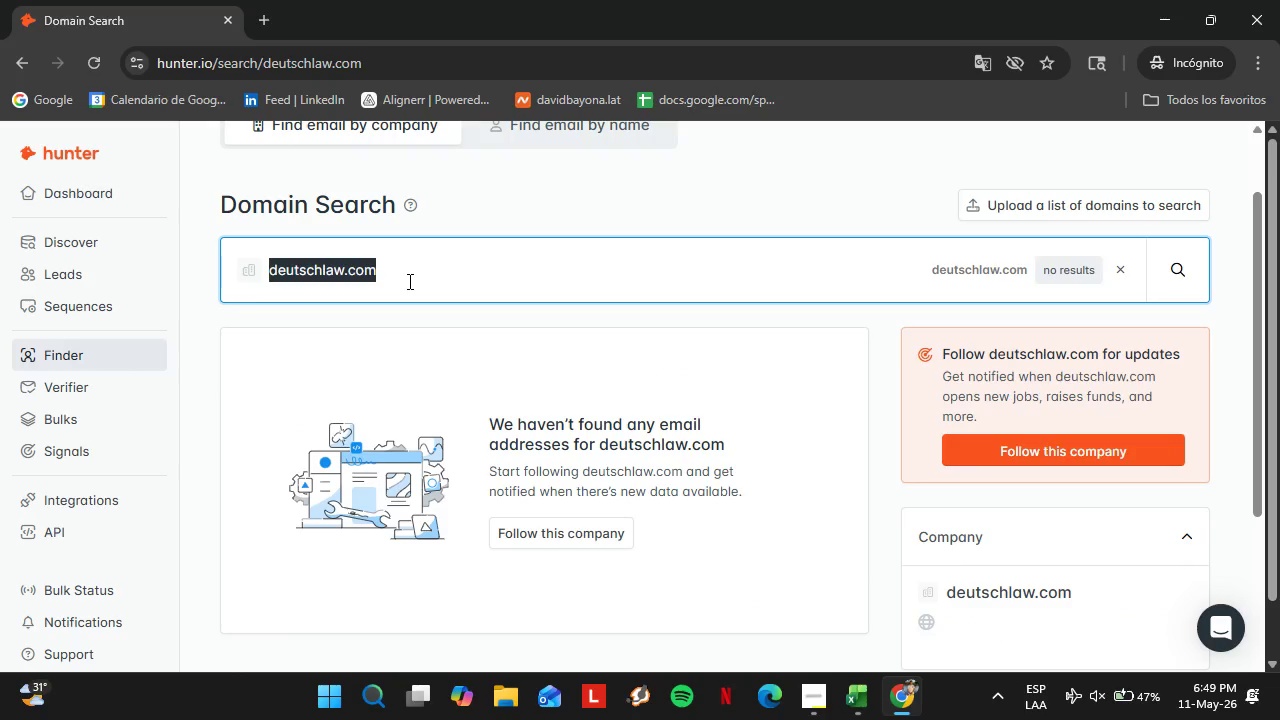 
type(dykema.com)
 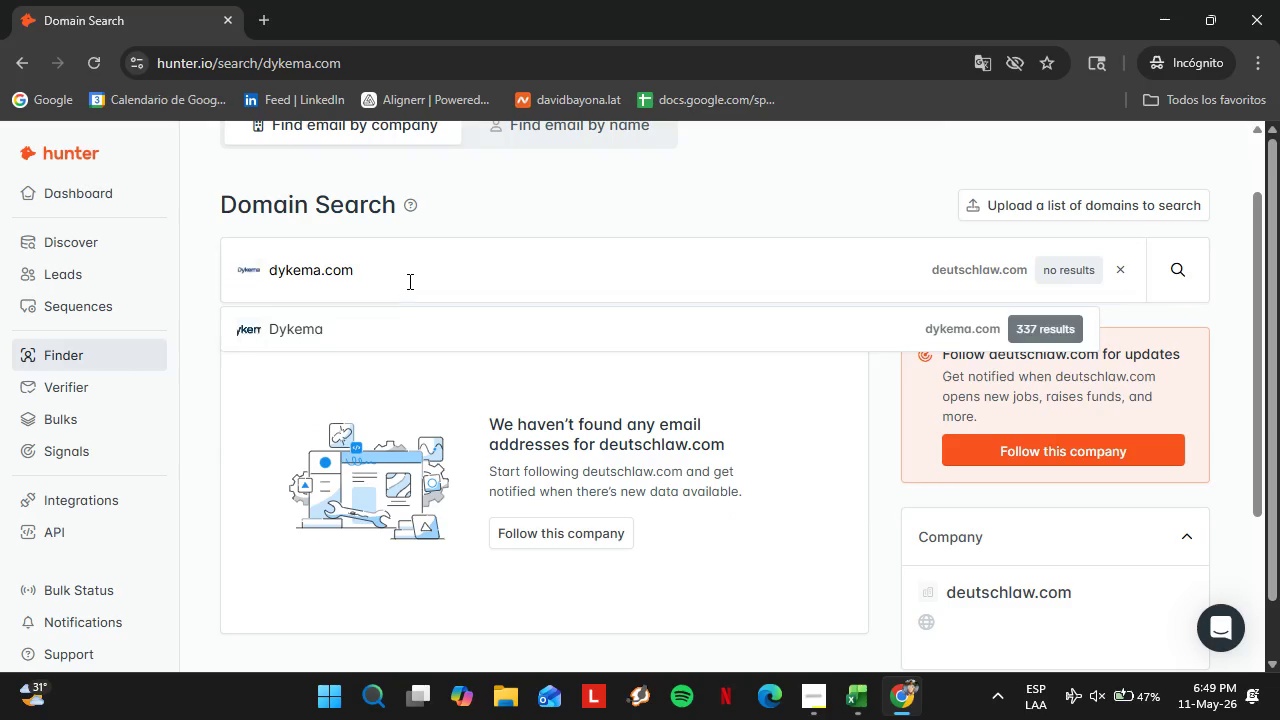 
key(Enter)
 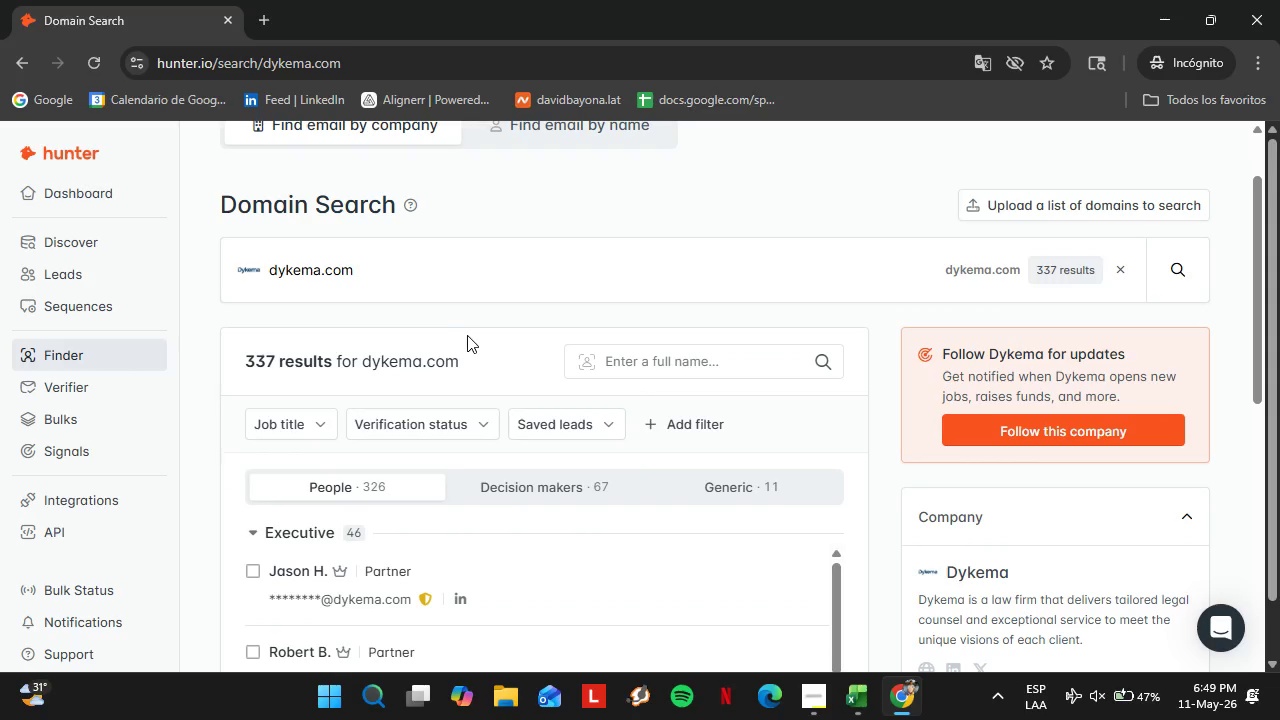 
double_click([328, 272])
 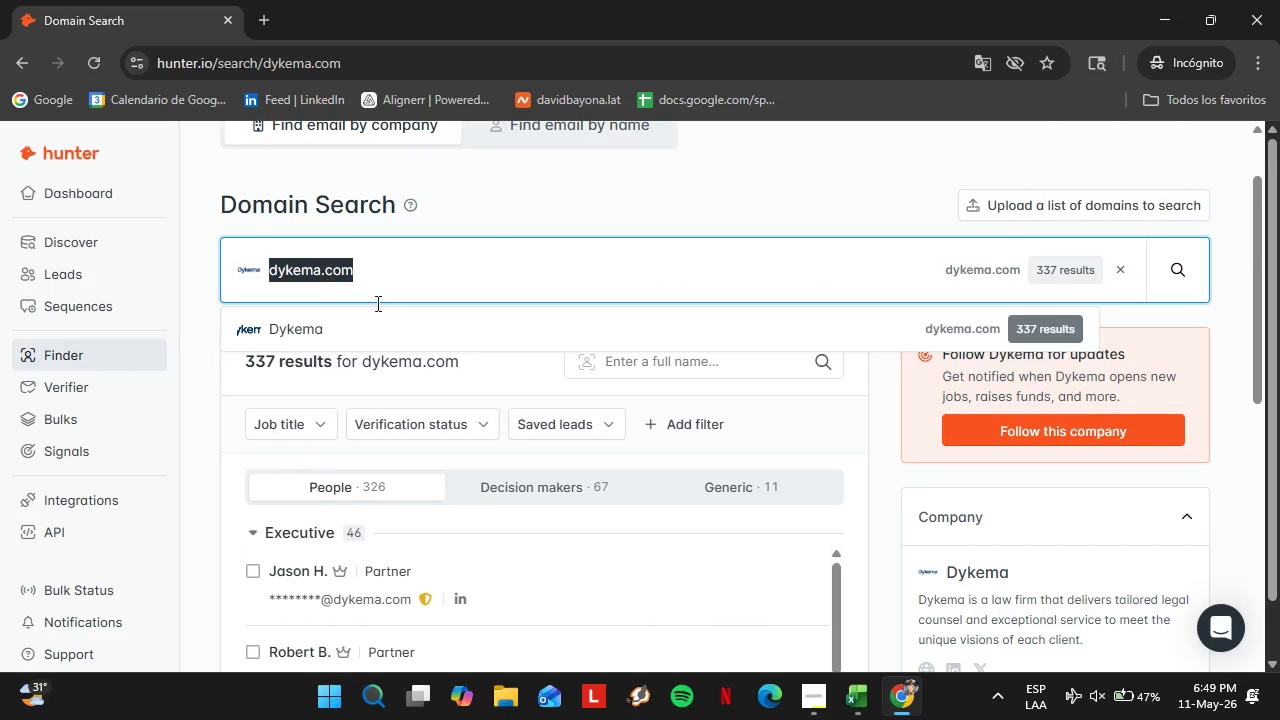 
triple_click([328, 272])
 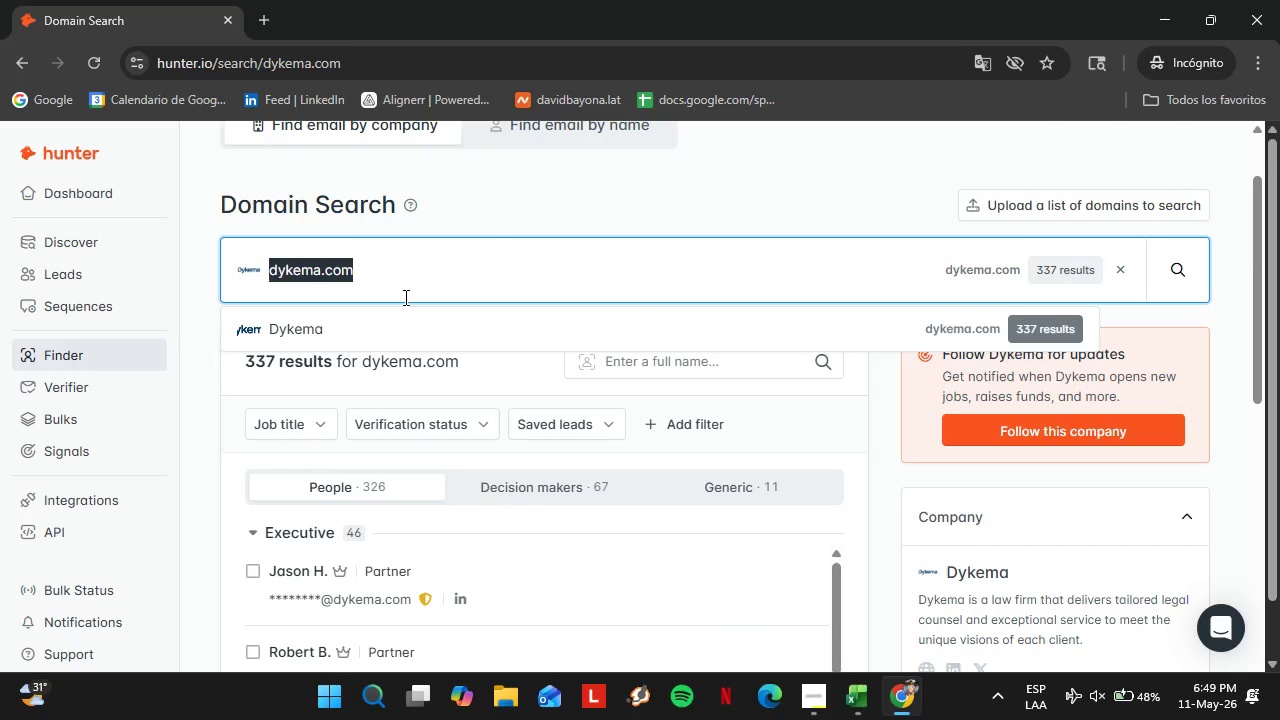 
scroll: coordinate [461, 335], scroll_direction: down, amount: 2.0
 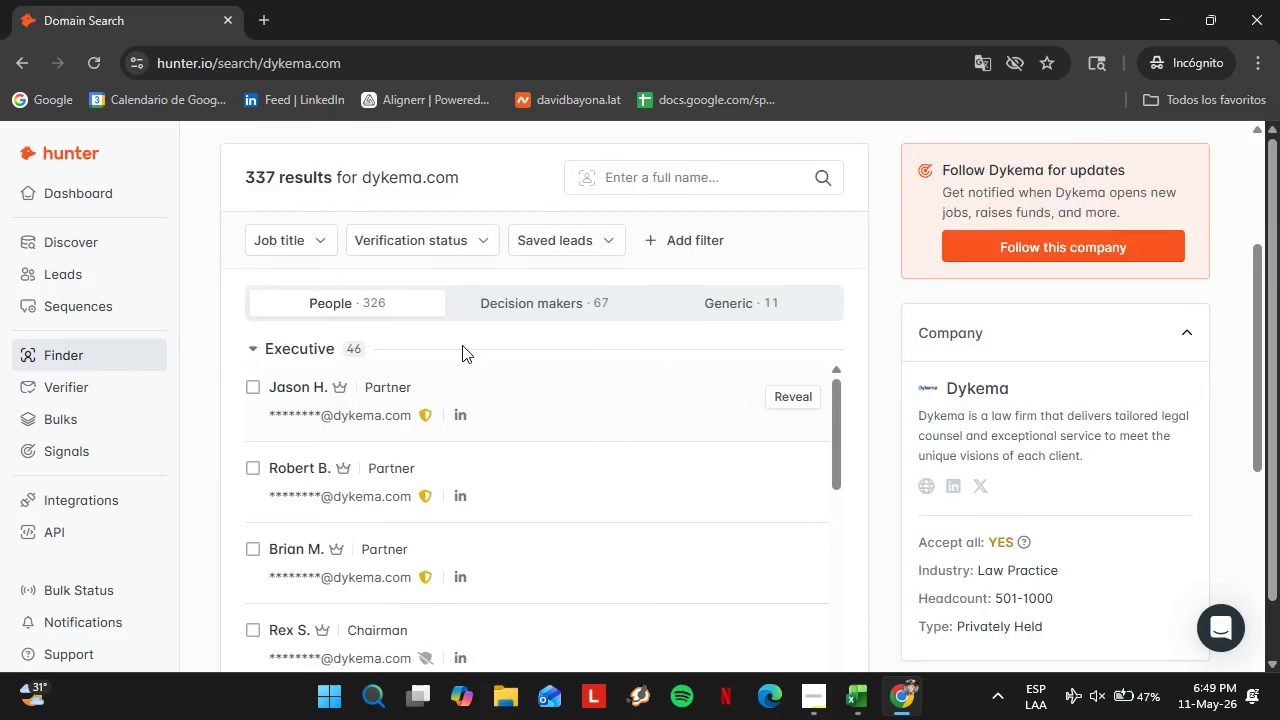 
scroll: coordinate [462, 345], scroll_direction: up, amount: 2.0
 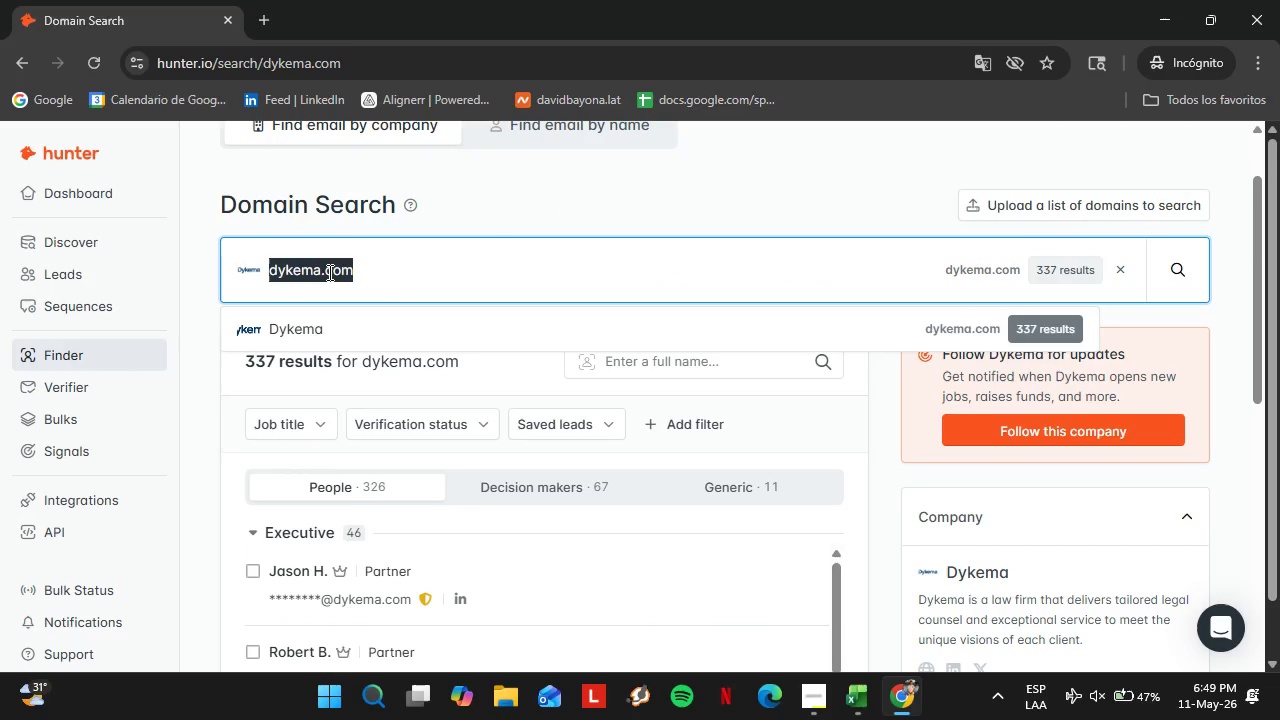 
type(faegredrinker.com)
 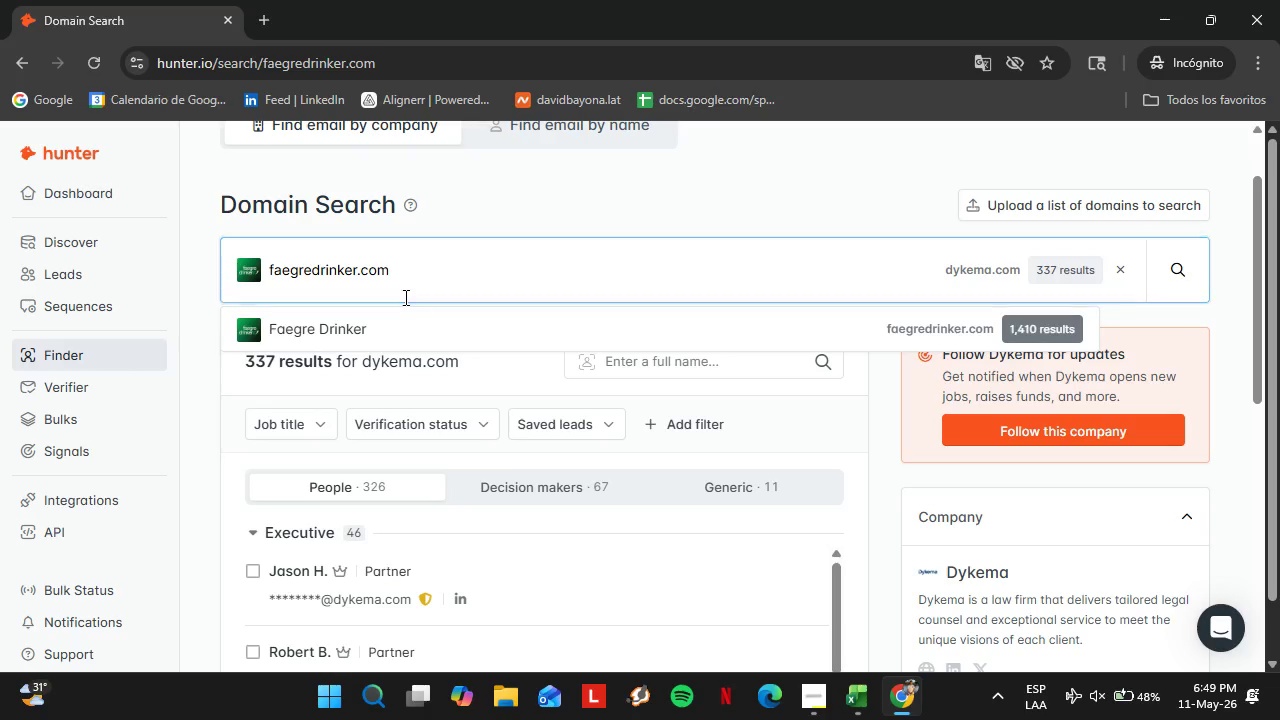 
key(Enter)
 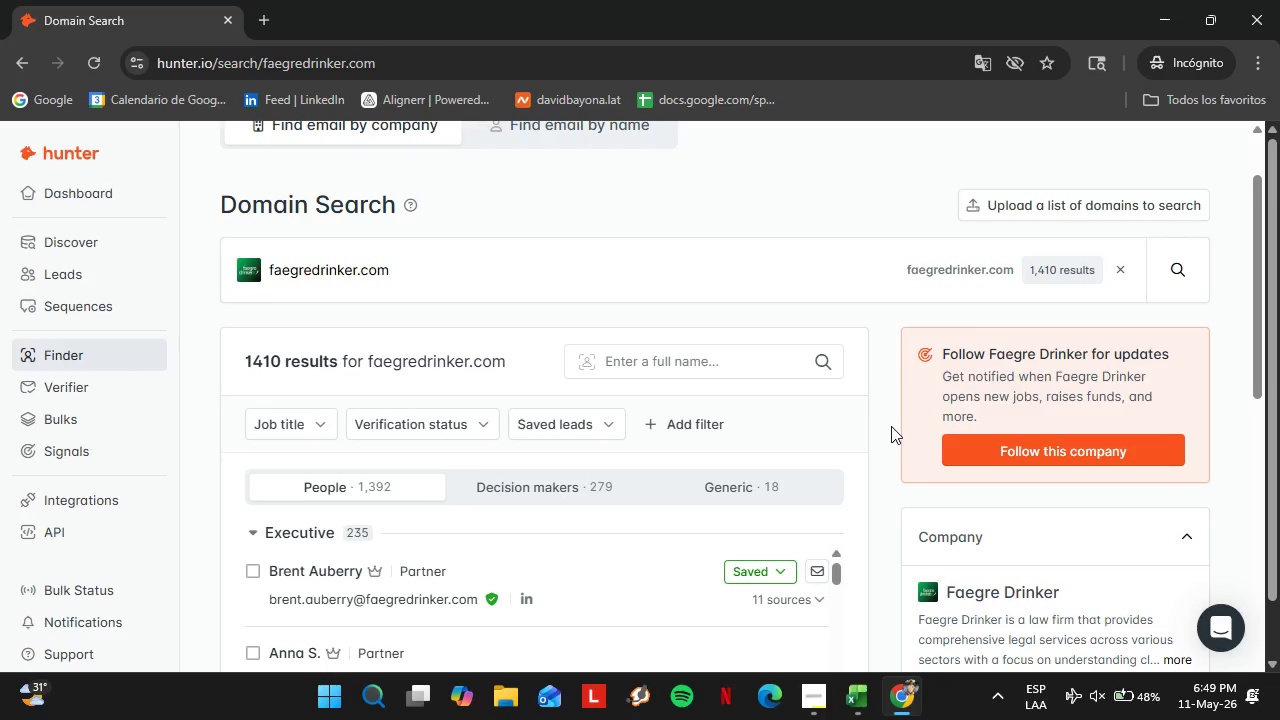 
left_click([741, 368])
 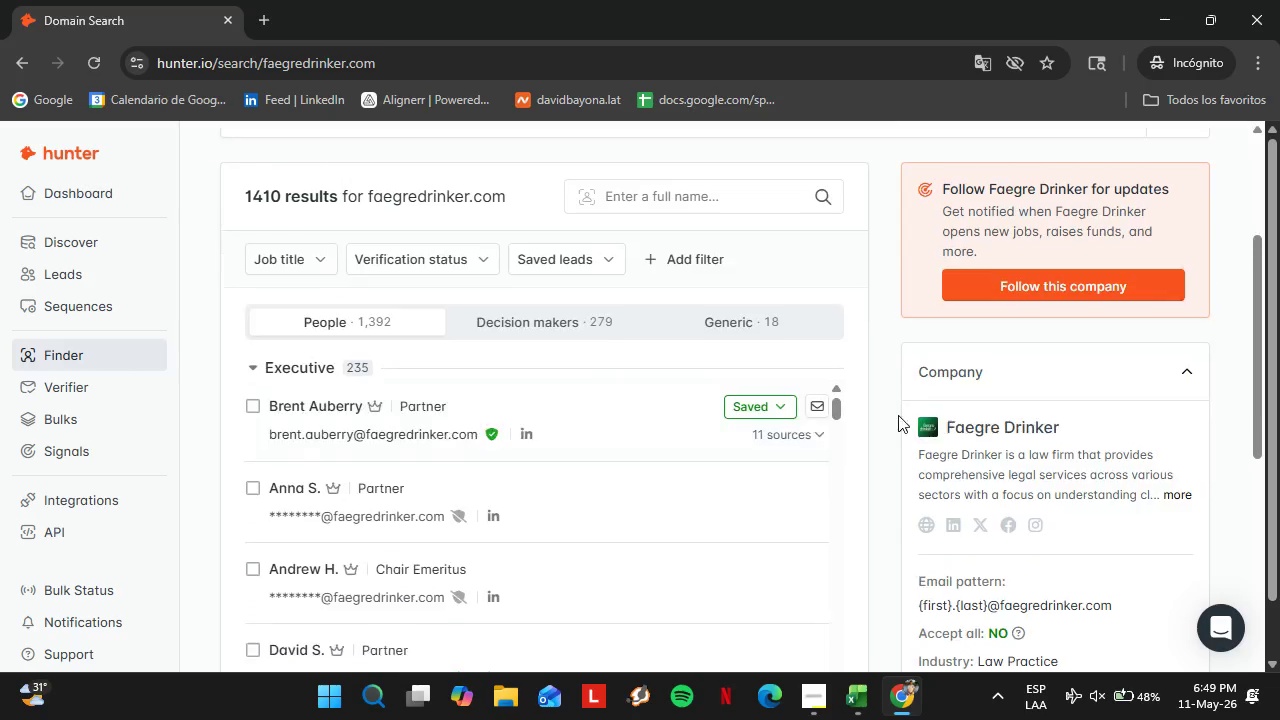 
scroll: coordinate [945, 448], scroll_direction: down, amount: 2.0
 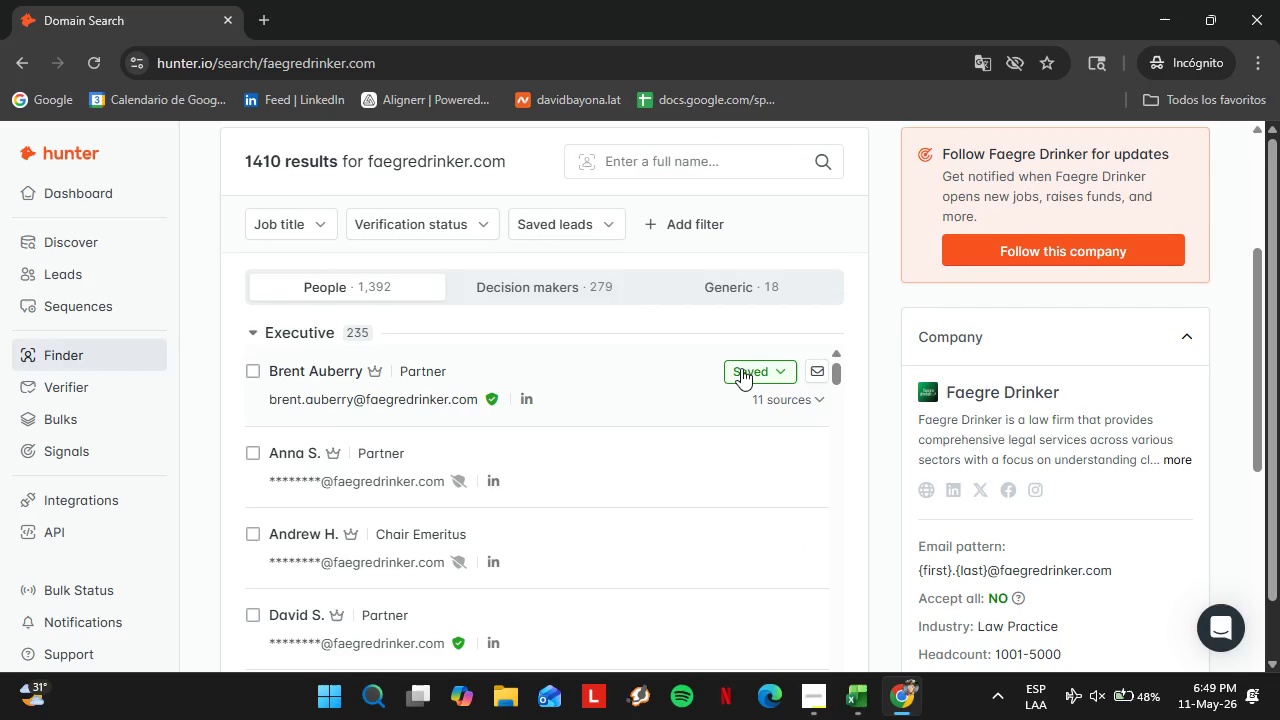 
double_click([407, 358])
 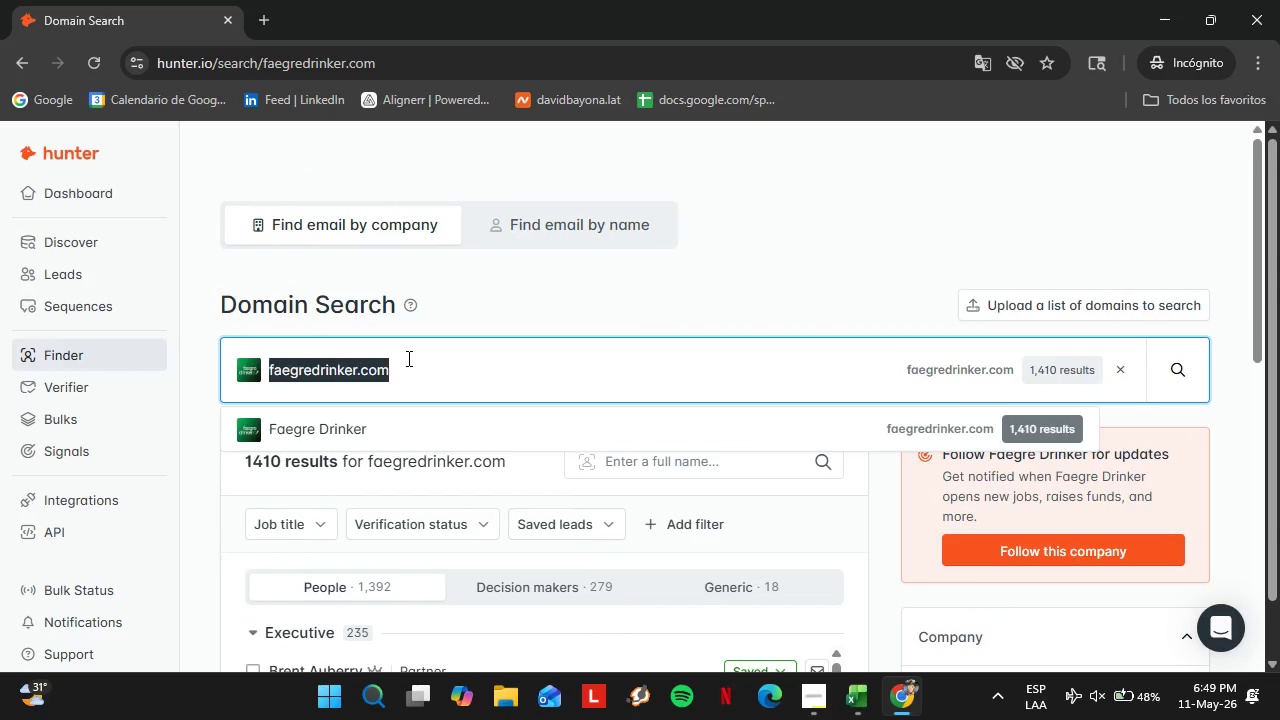 
triple_click([407, 358])
 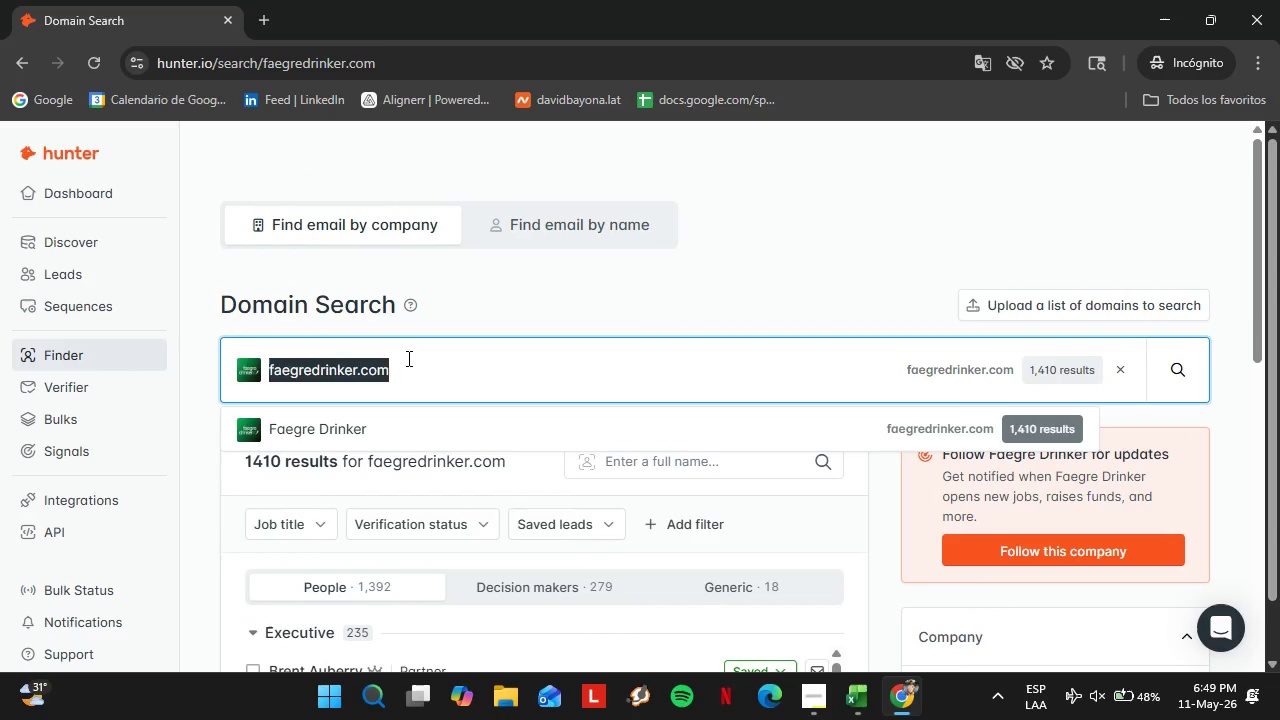 
triple_click([407, 358])
 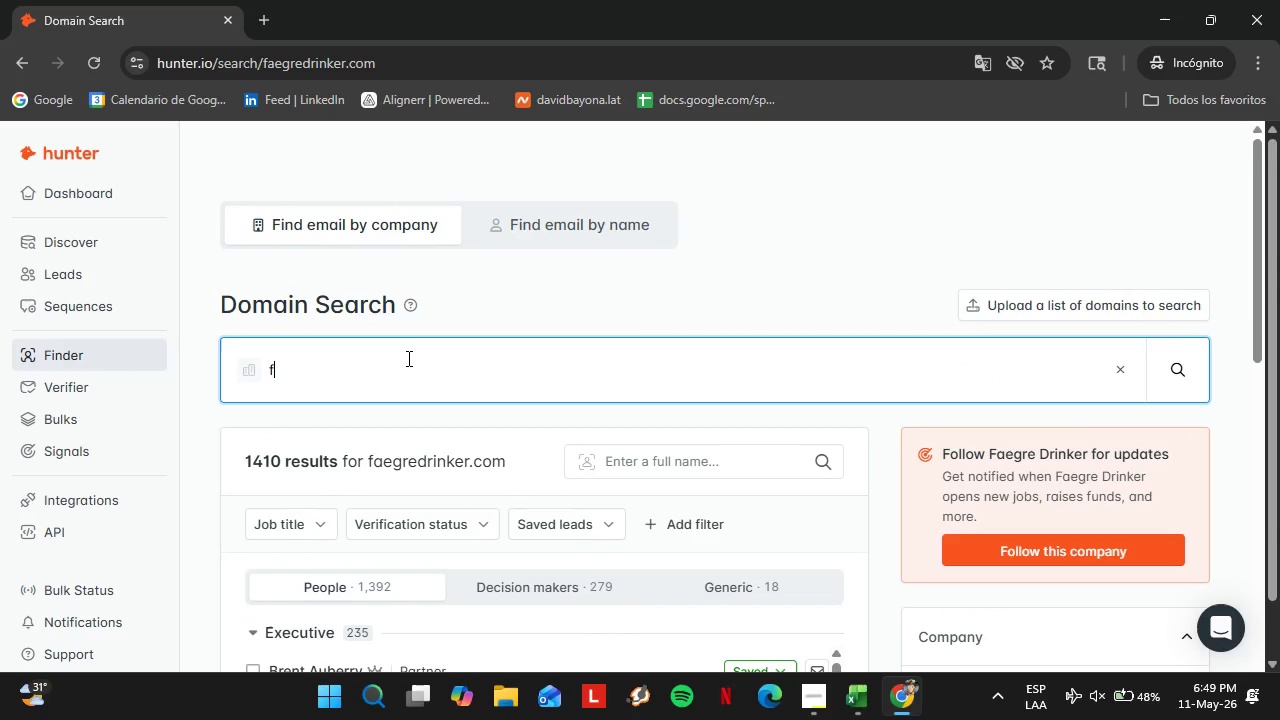 
scroll: coordinate [901, 416], scroll_direction: up, amount: 4.0
 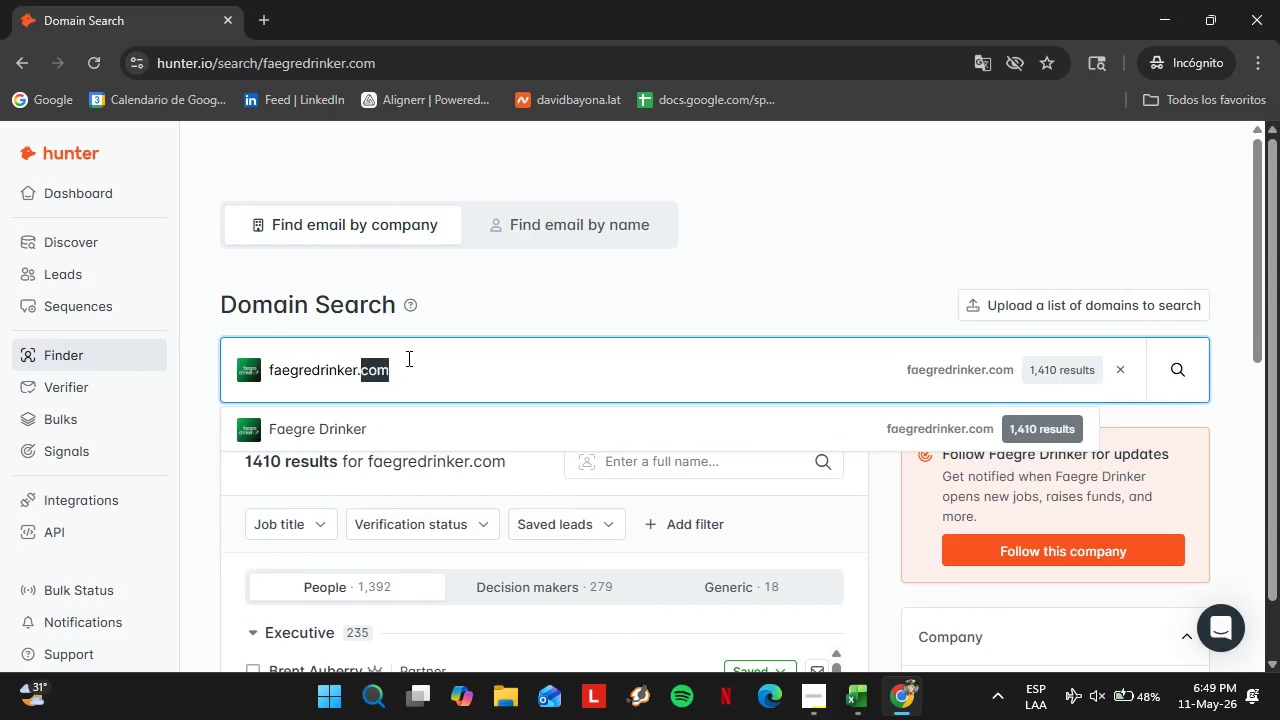 
type(foleygardere.com)
 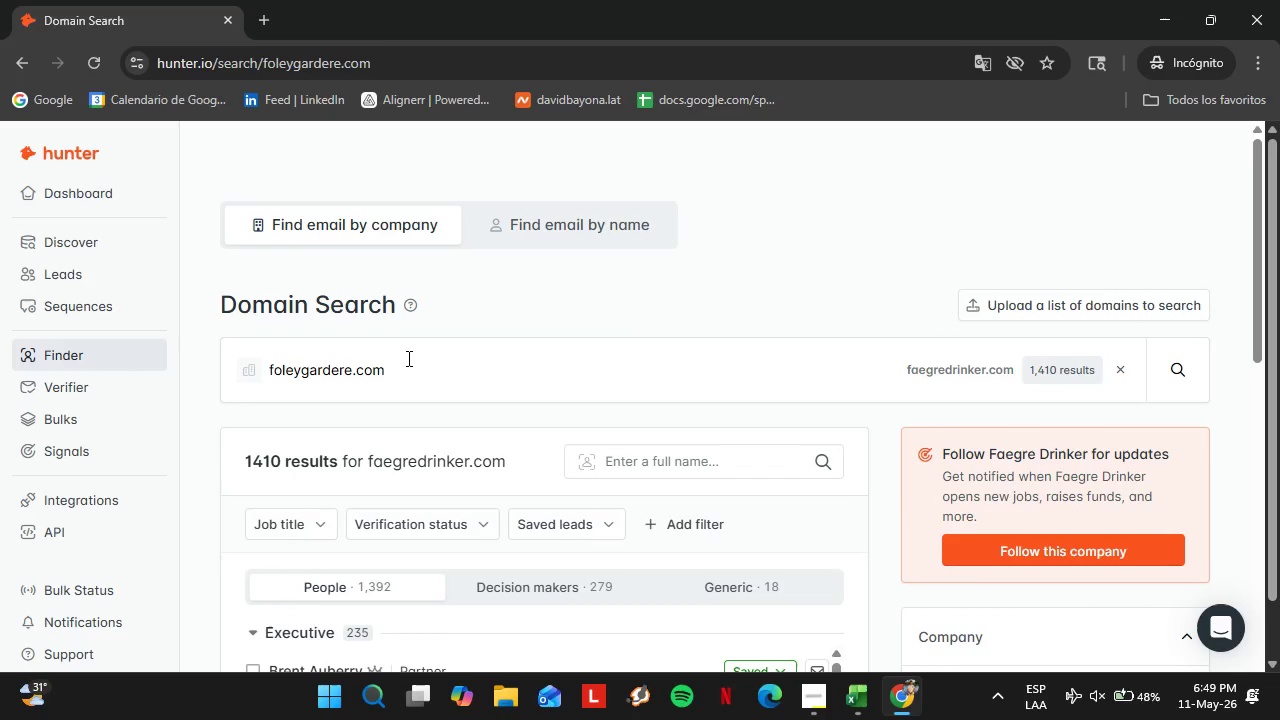 
key(Enter)
 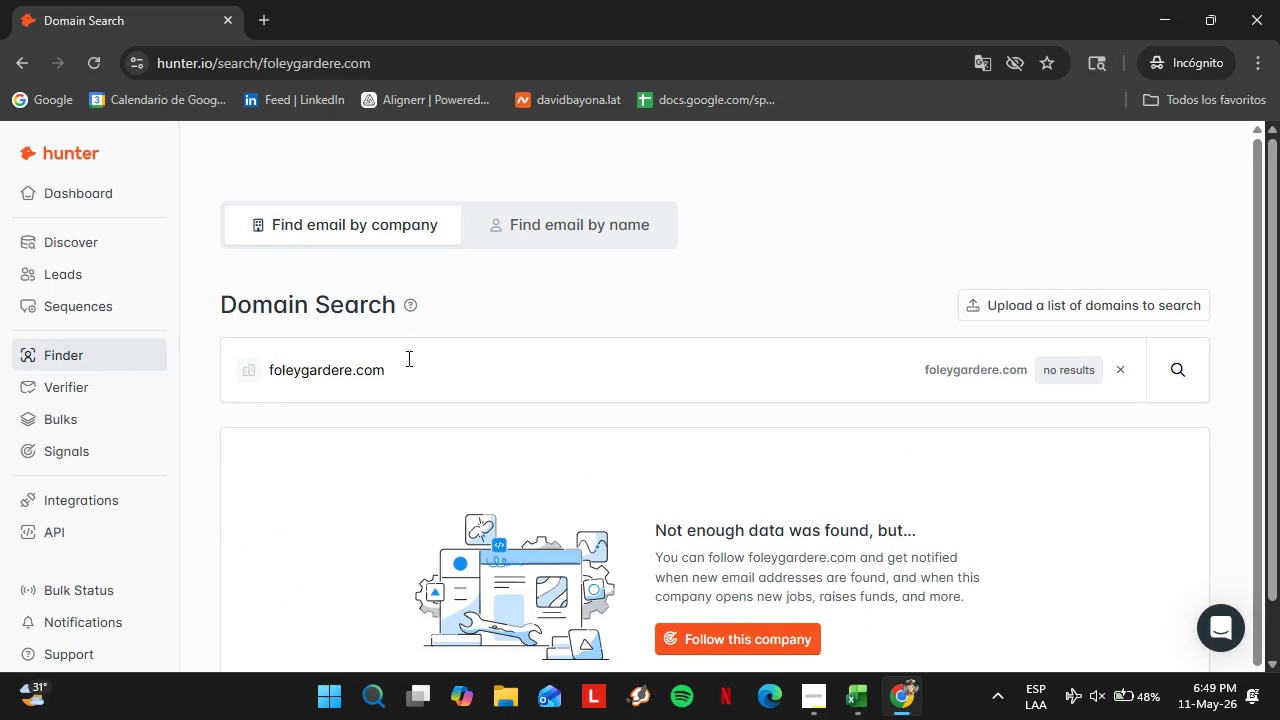 
wait(7.66)
 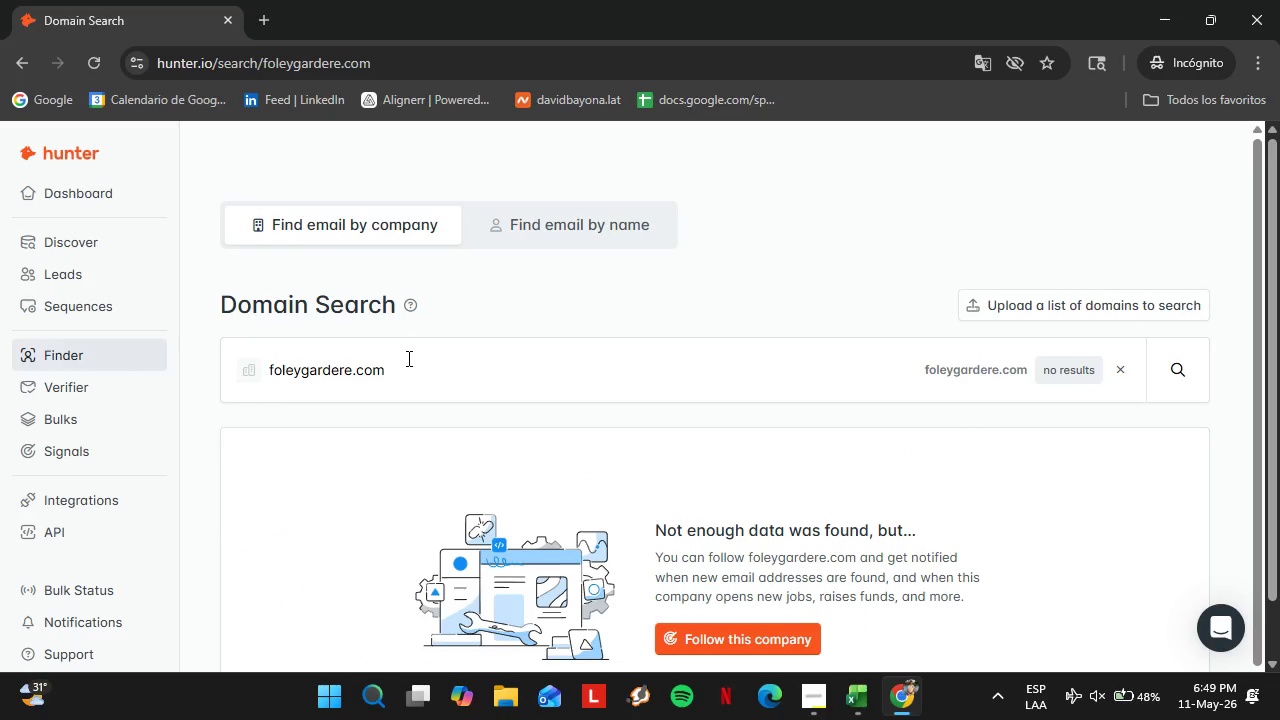 
double_click([427, 378])
 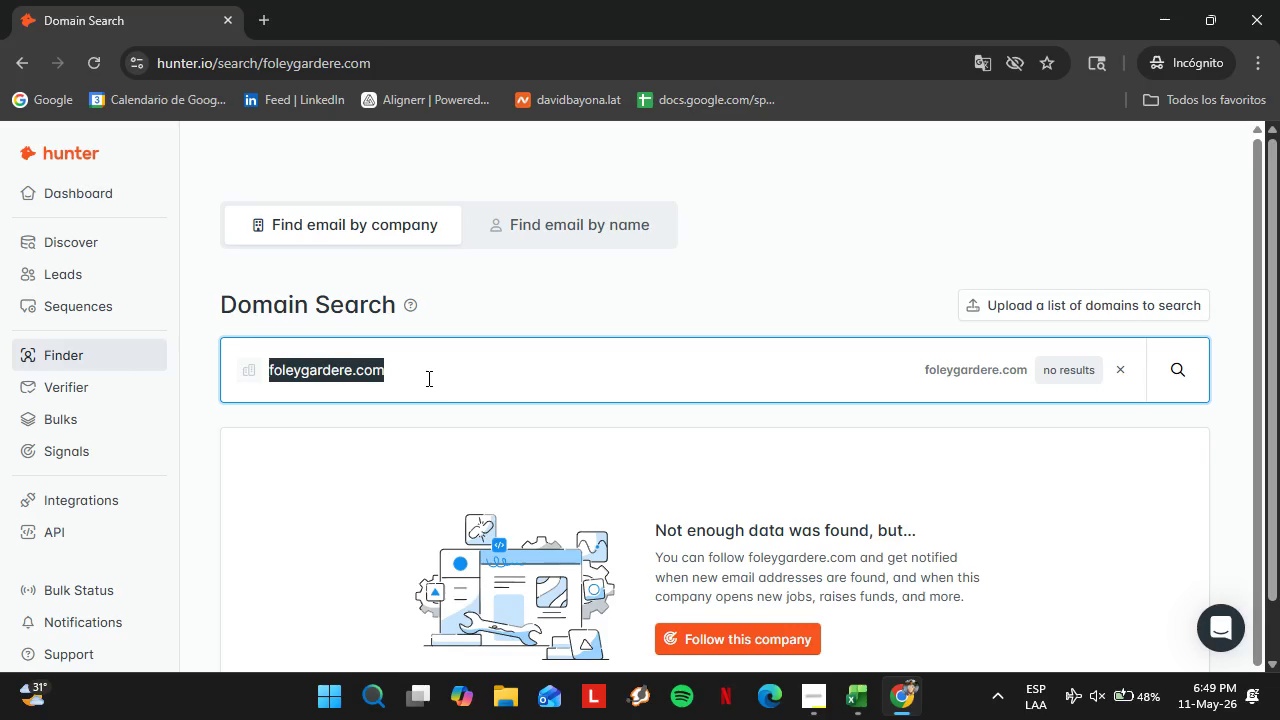 
triple_click([427, 378])
 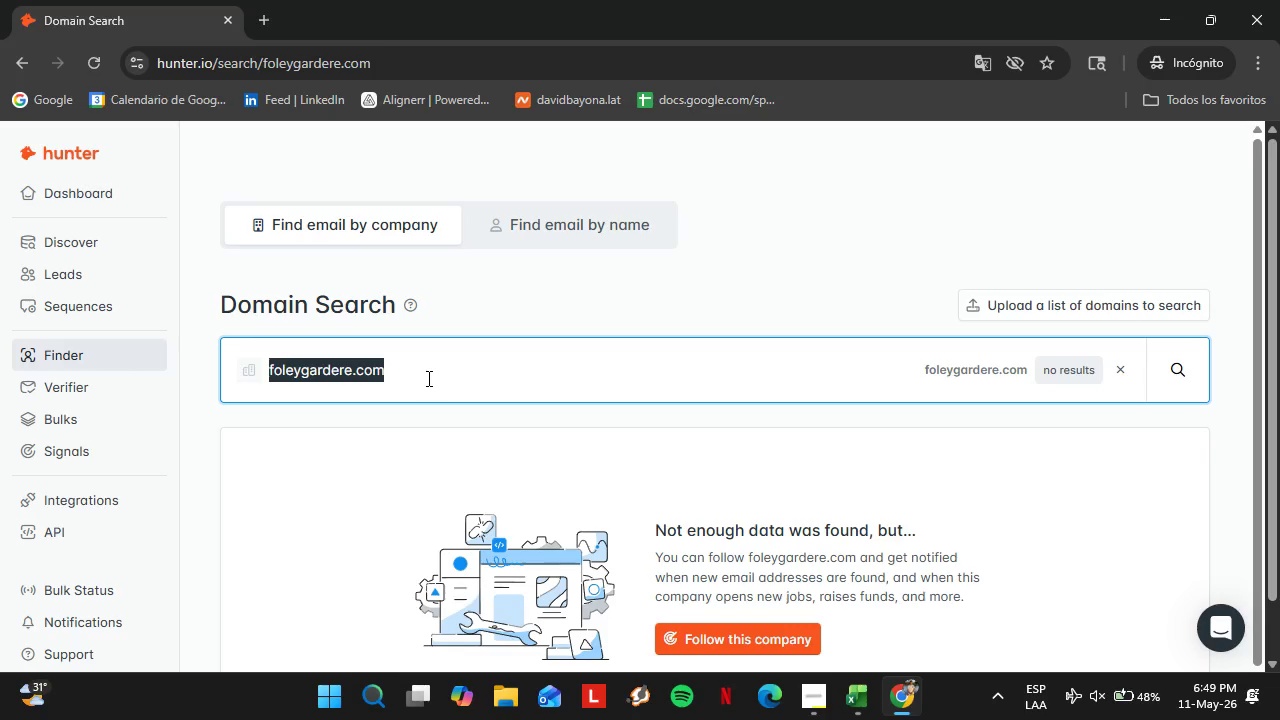 
triple_click([427, 378])
 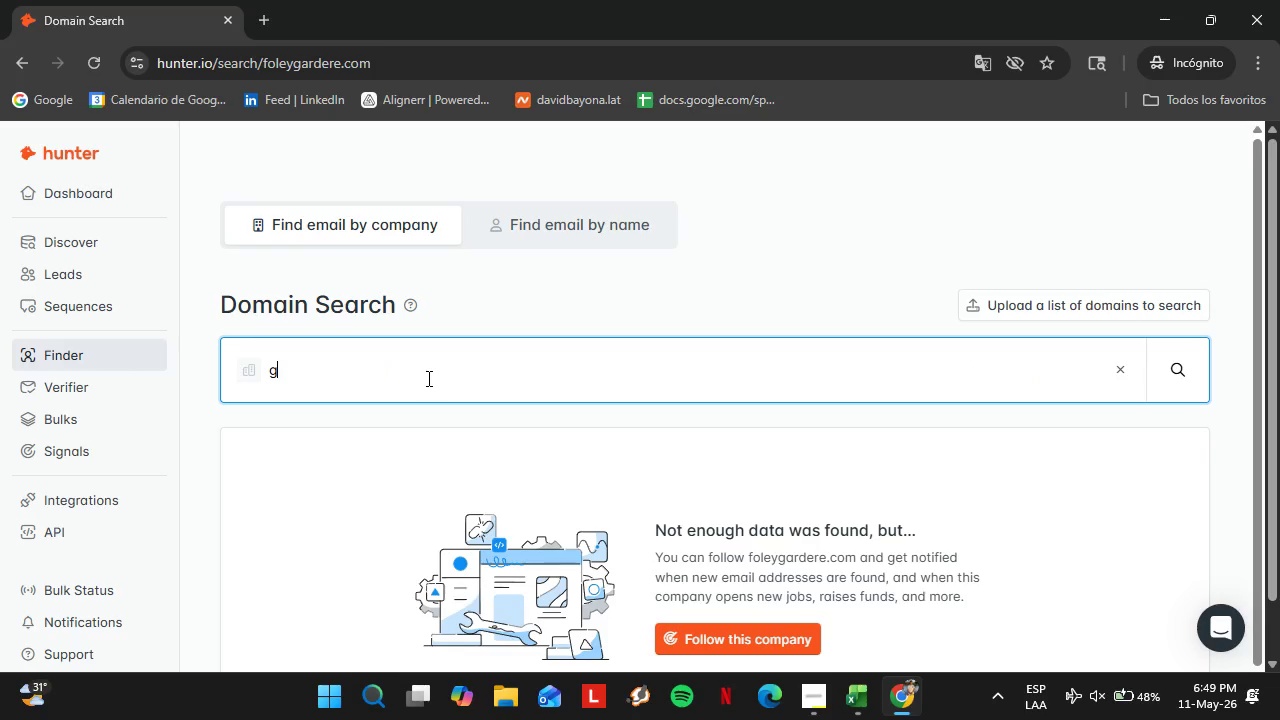 
type(grayreed.cpo)
key(Backspace)
key(Backspace)
type(om)
 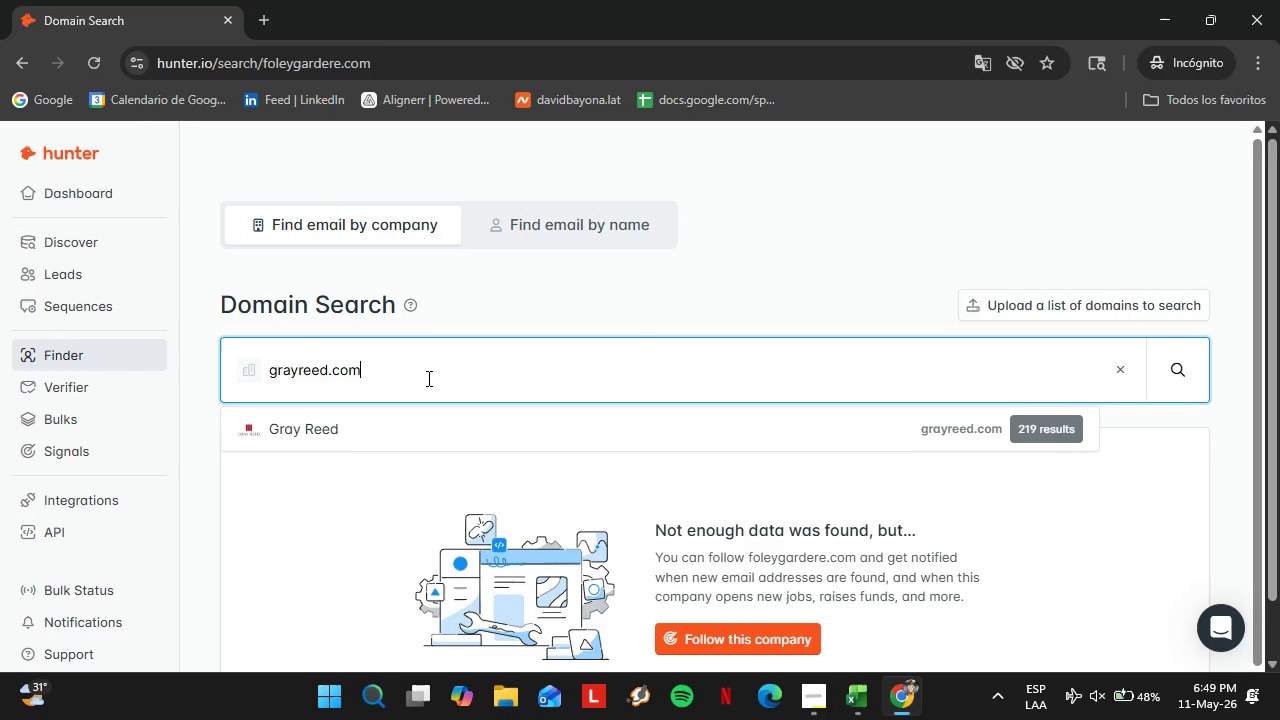 
wait(5.67)
 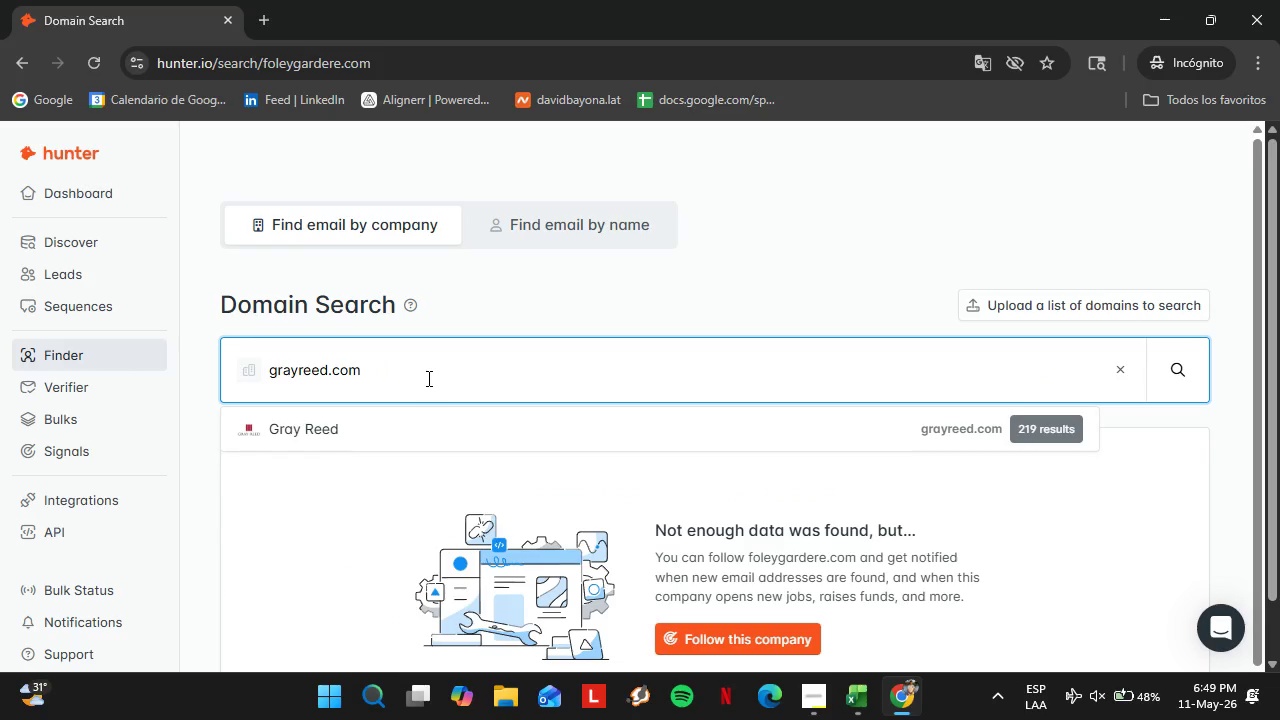 
left_click([368, 429])
 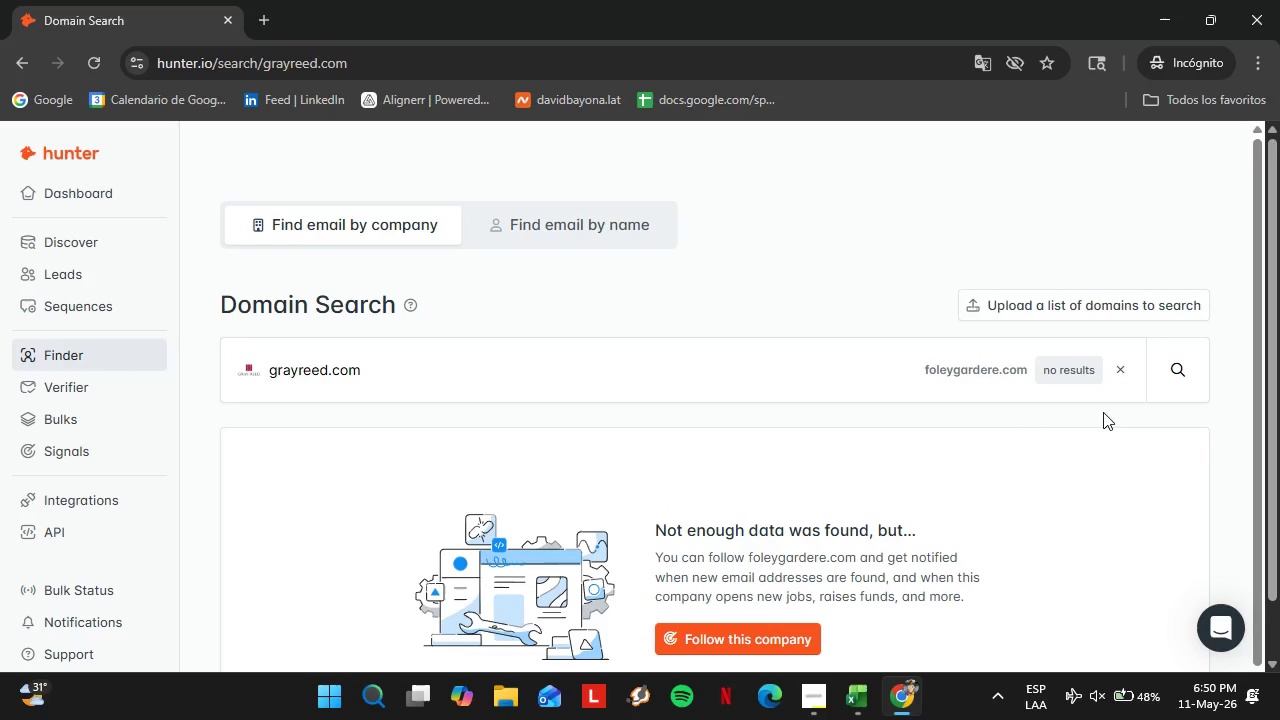 
left_click([731, 383])
 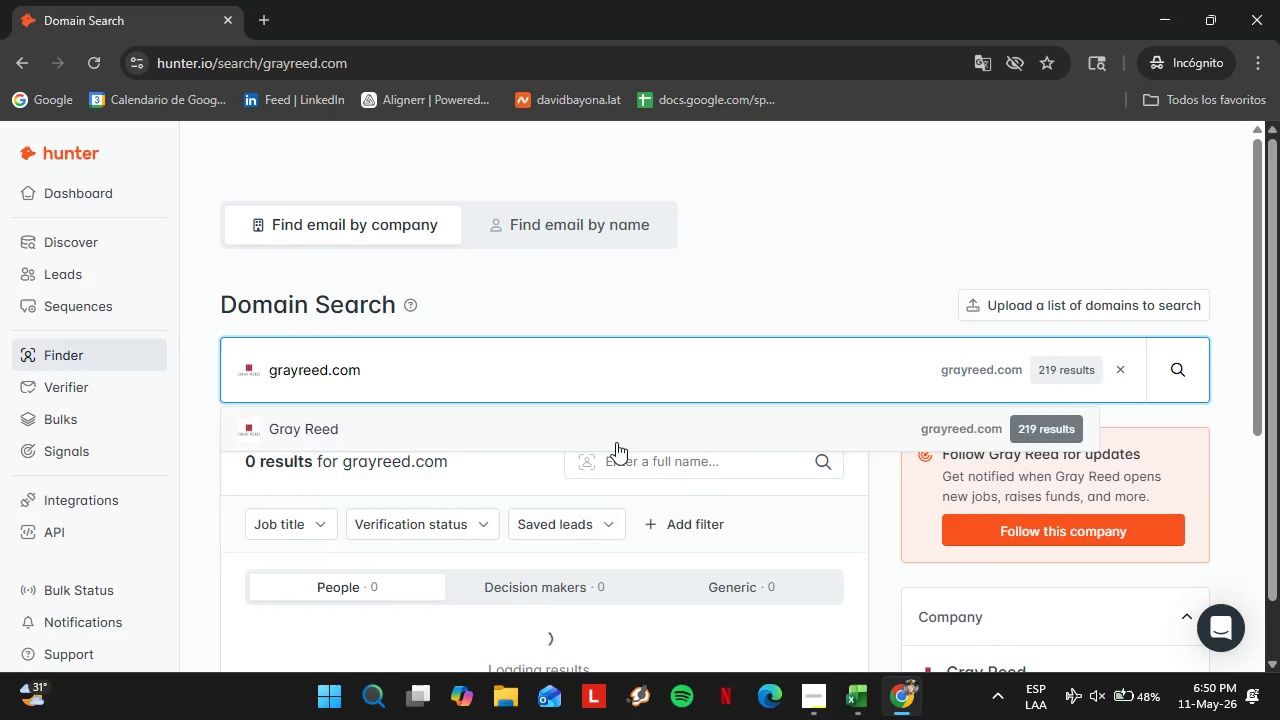 
left_click([616, 442])
 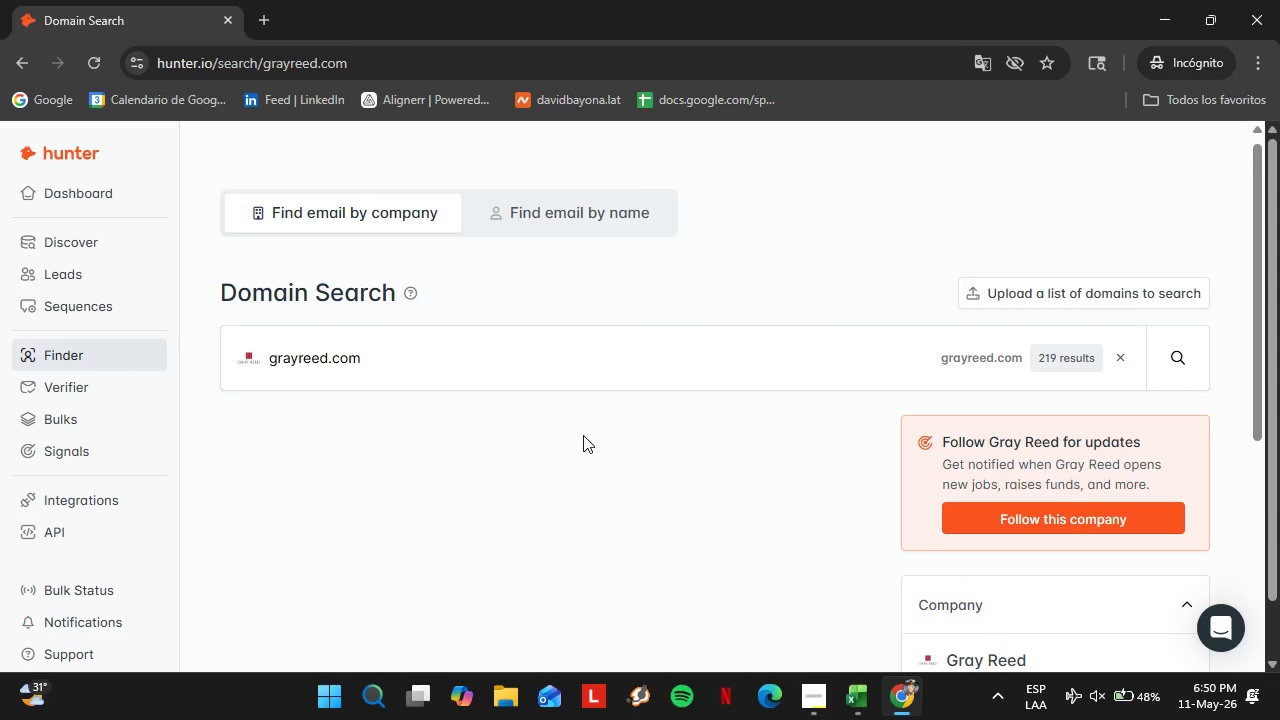 
left_click([287, 330])
 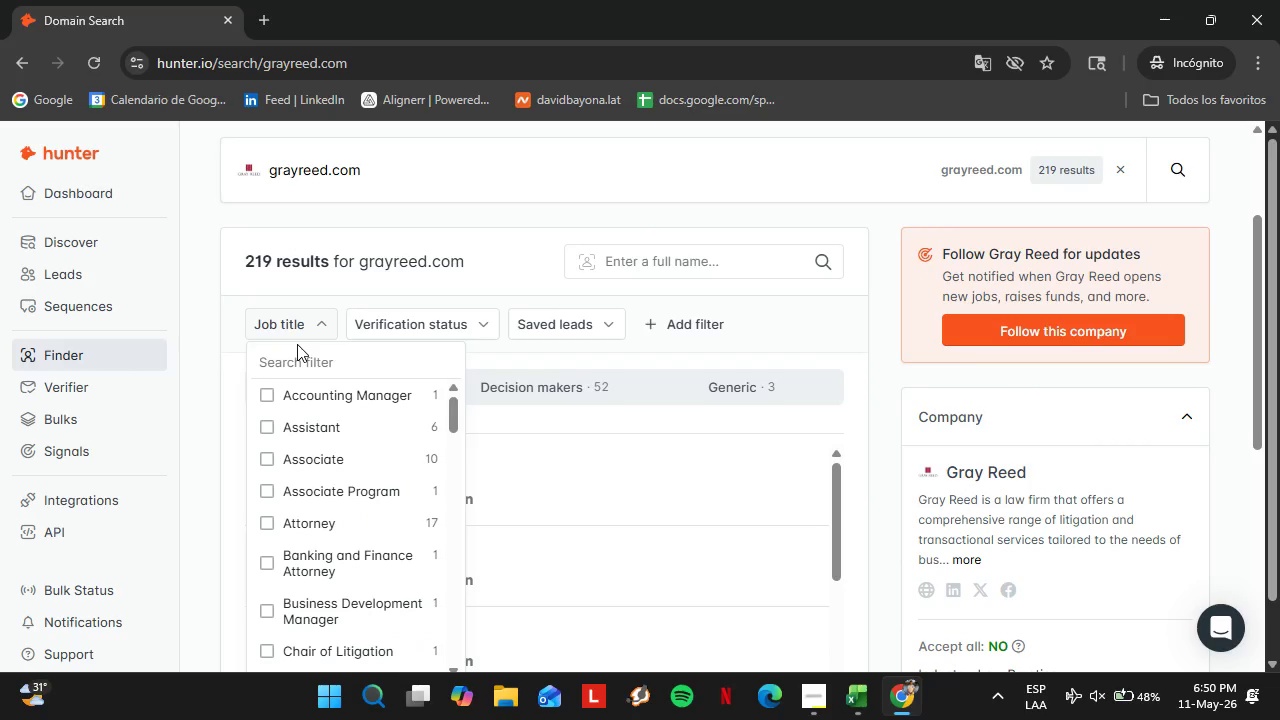 
scroll: coordinate [583, 435], scroll_direction: down, amount: 1.0
 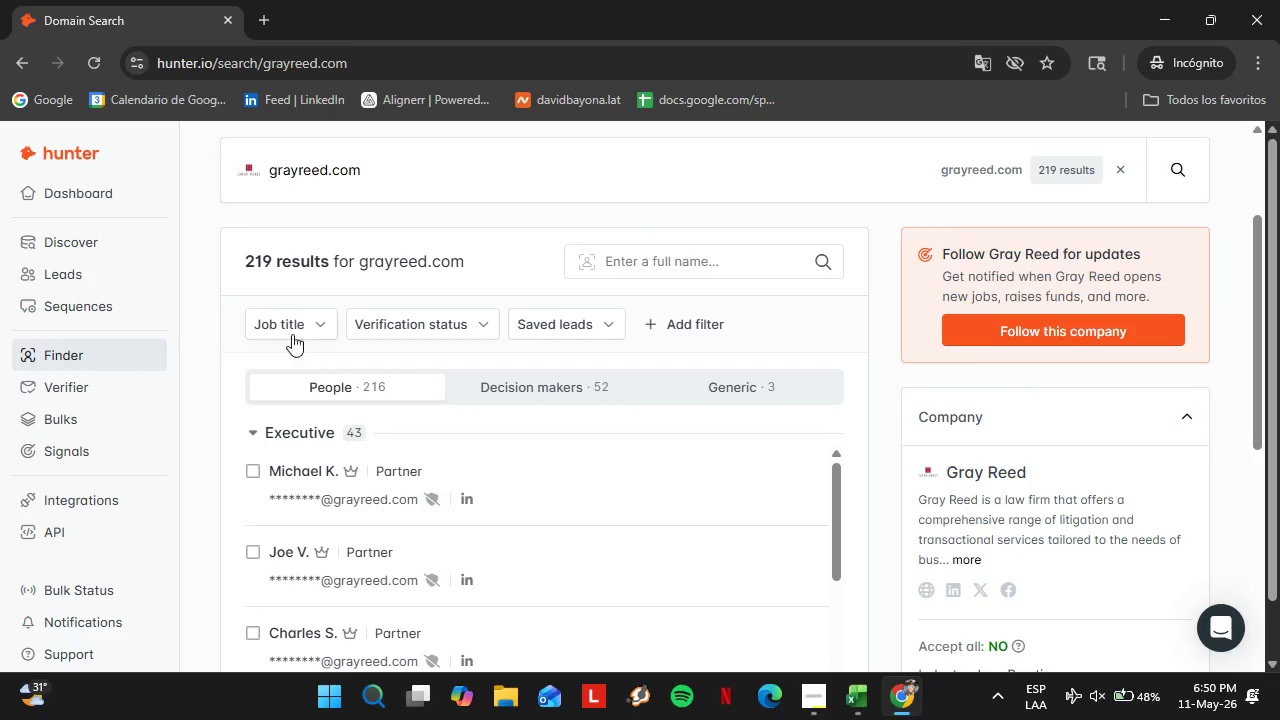 
double_click([297, 344])
 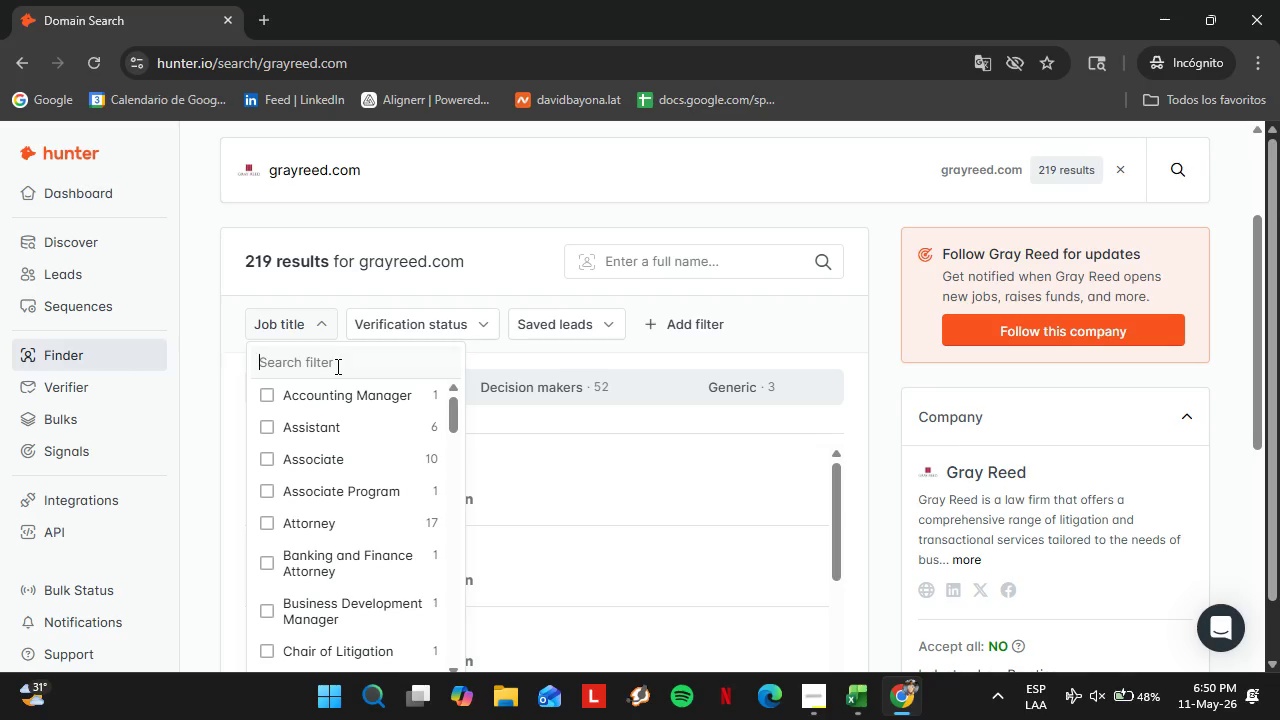 
left_click([336, 366])
 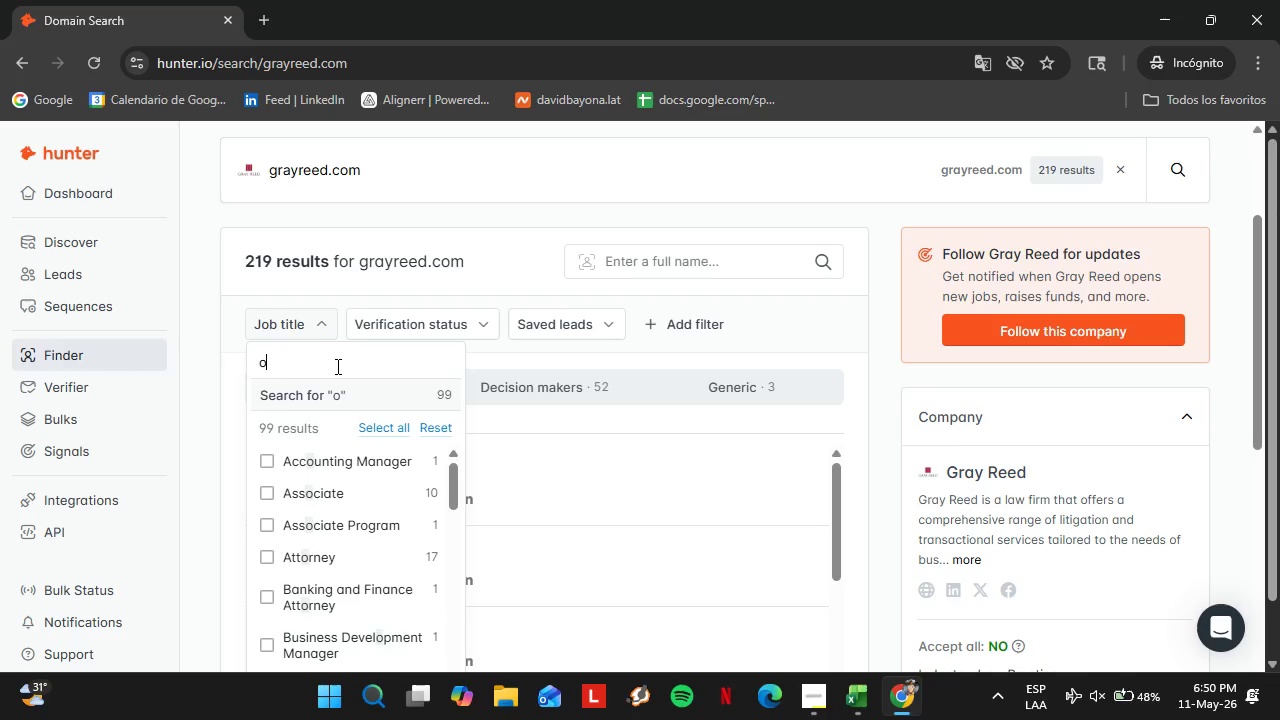 
type(offic)
 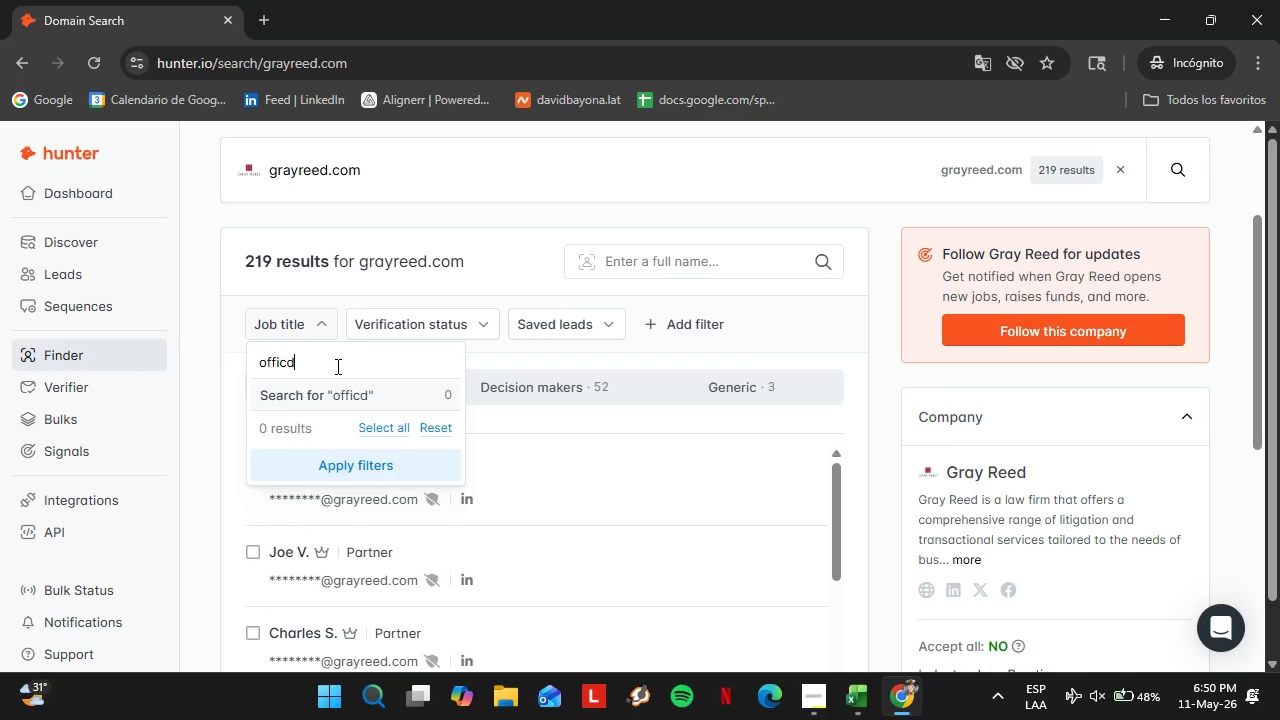 
key(D)
 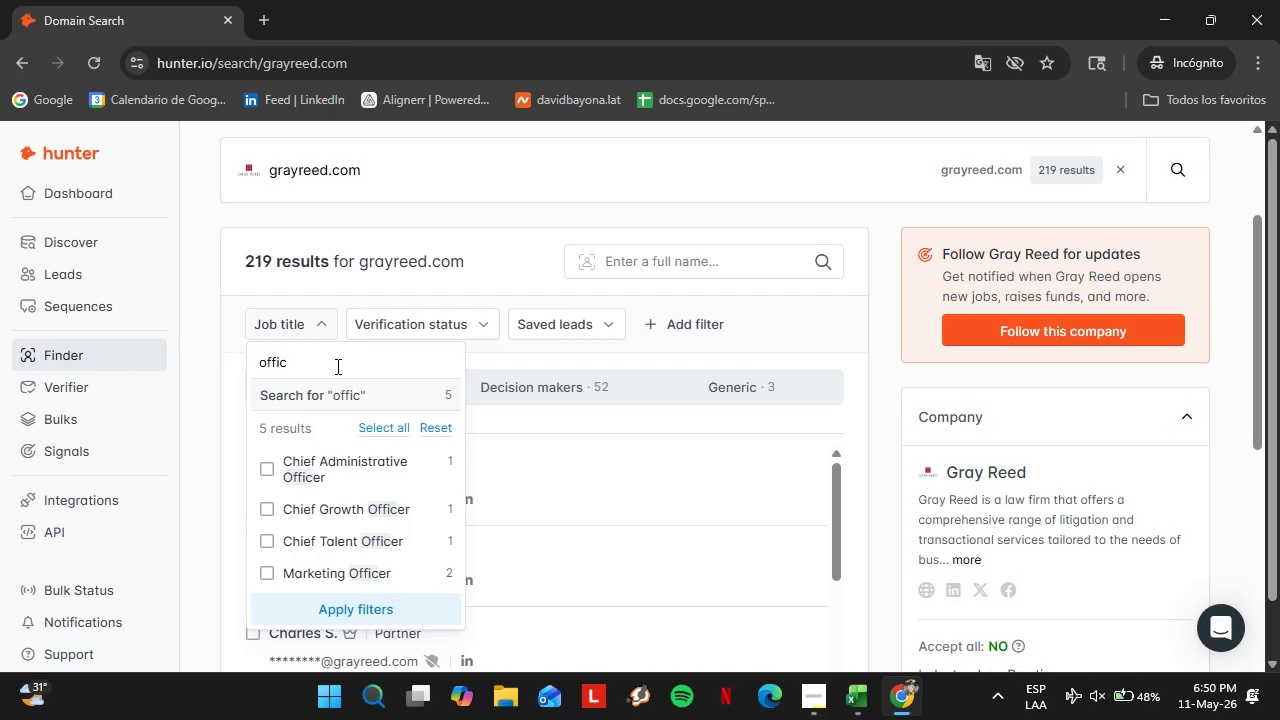 
key(Backspace)
 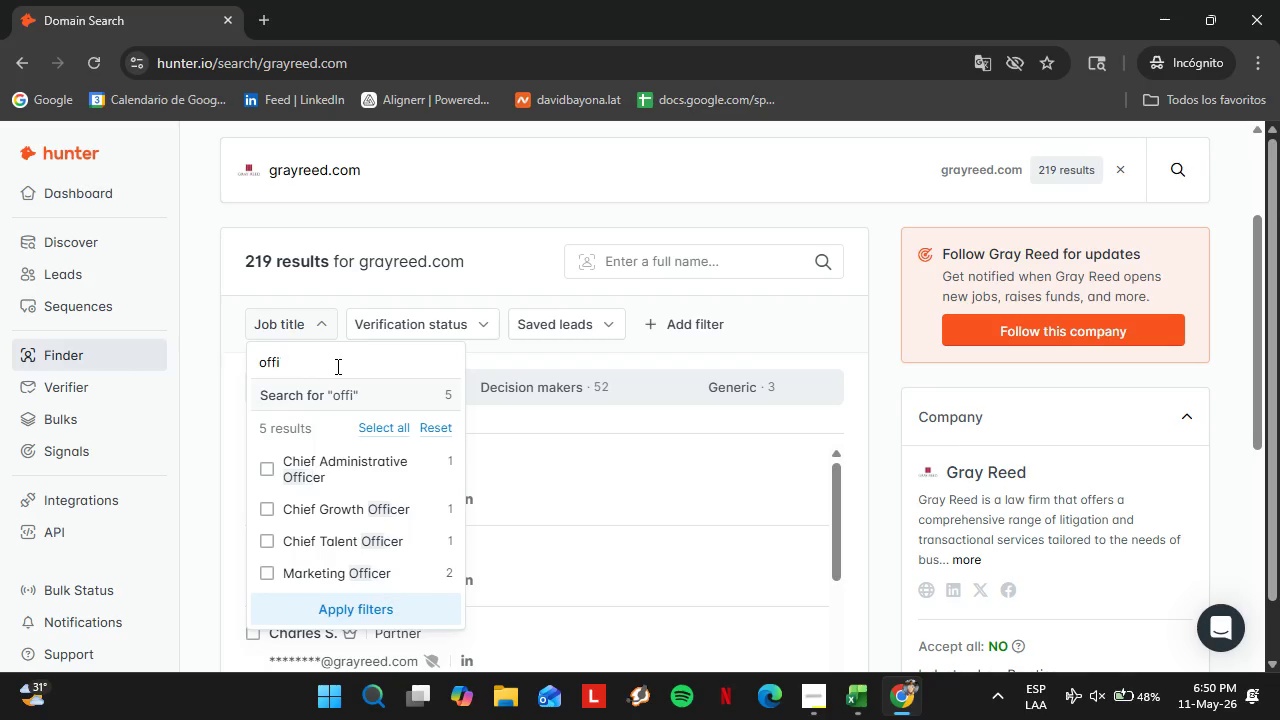 
hold_key(key=Backspace, duration=0.8)
 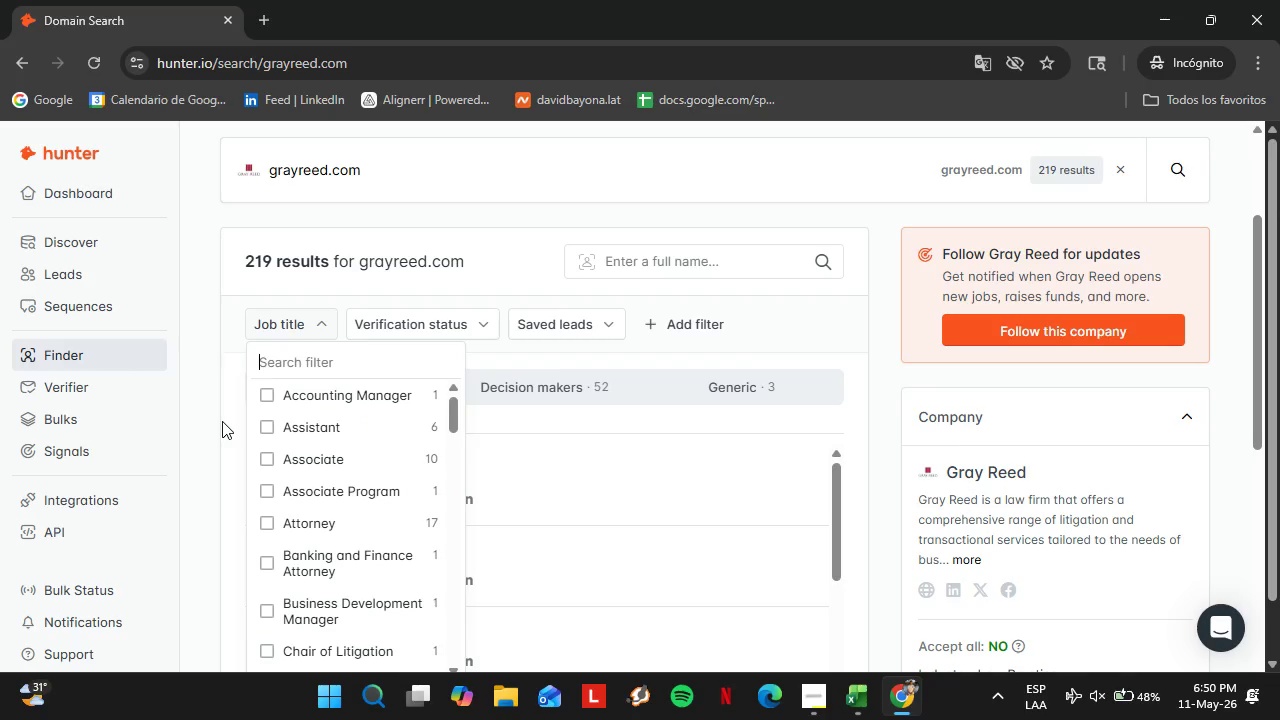 
left_click([222, 421])
 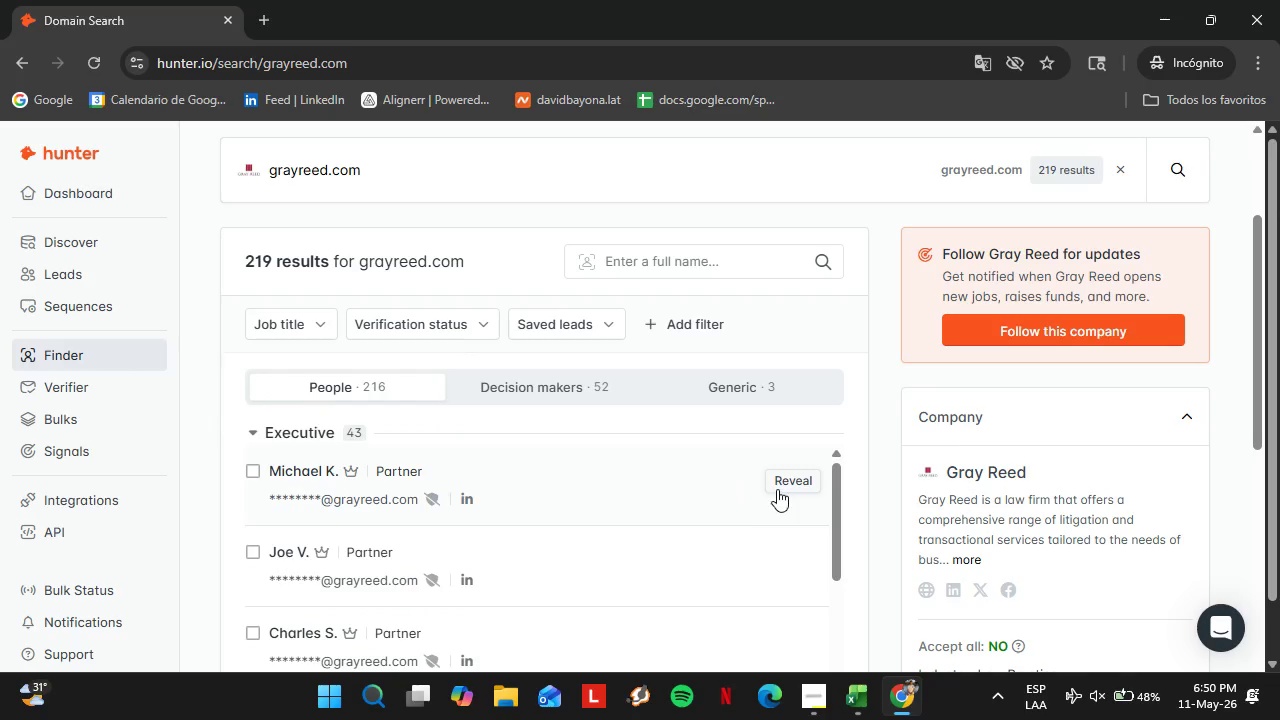 
left_click([779, 486])
 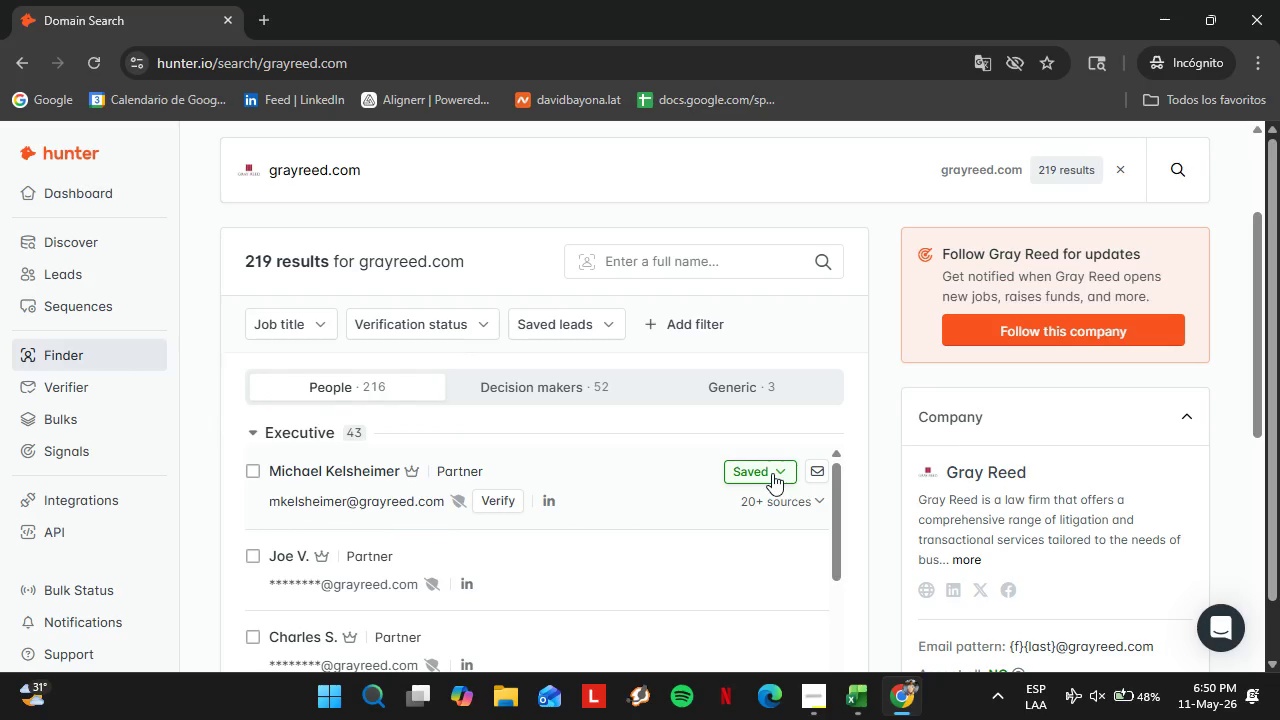 
left_click([771, 473])
 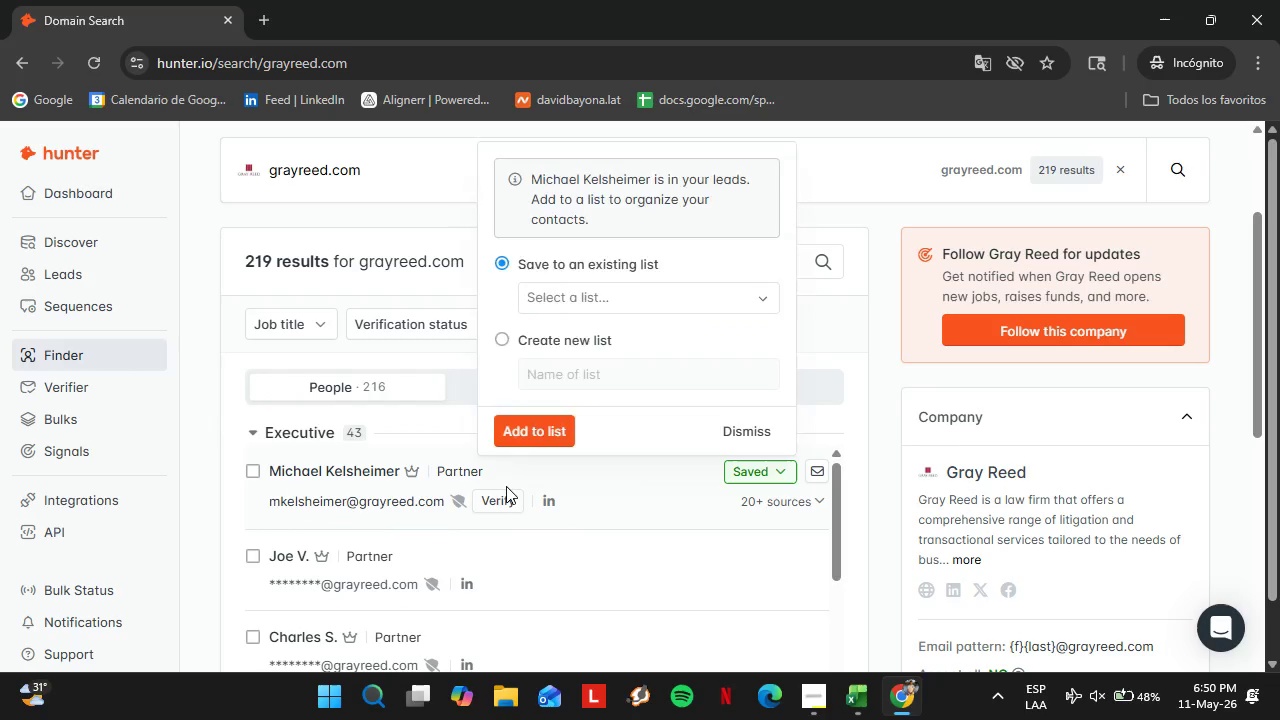 
left_click([506, 486])
 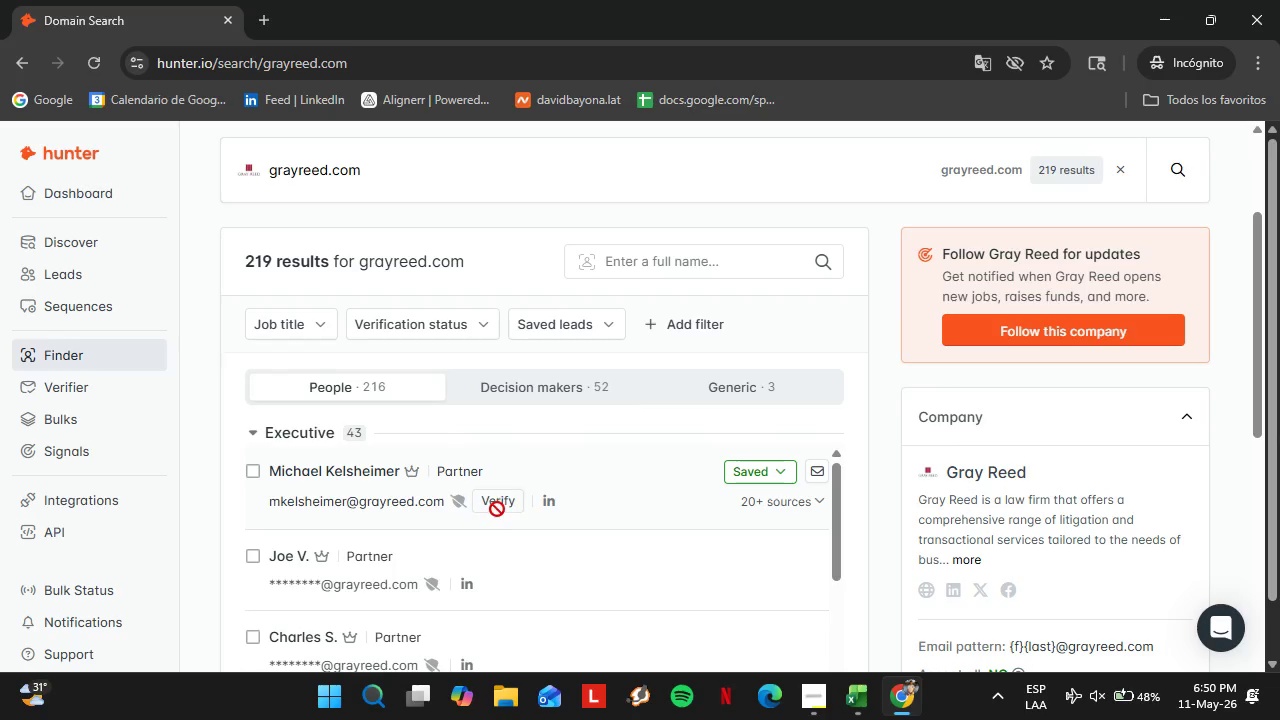 
left_click([497, 510])
 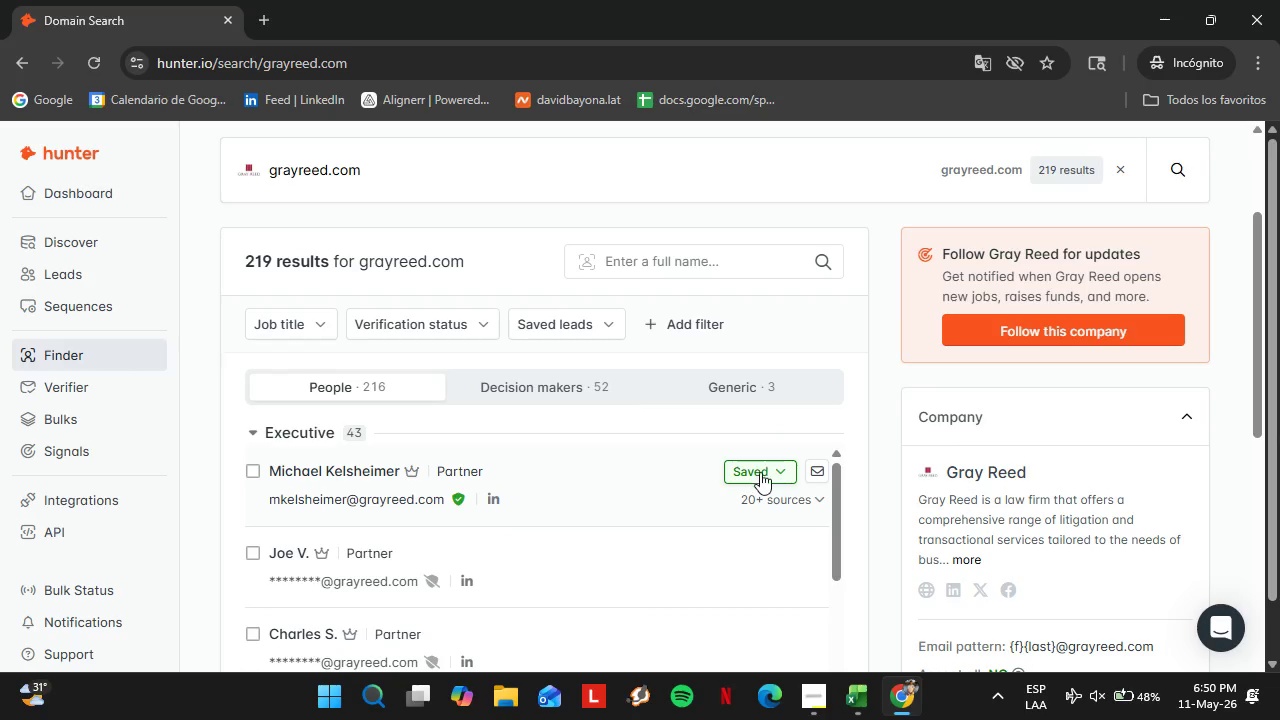 
left_click([760, 472])
 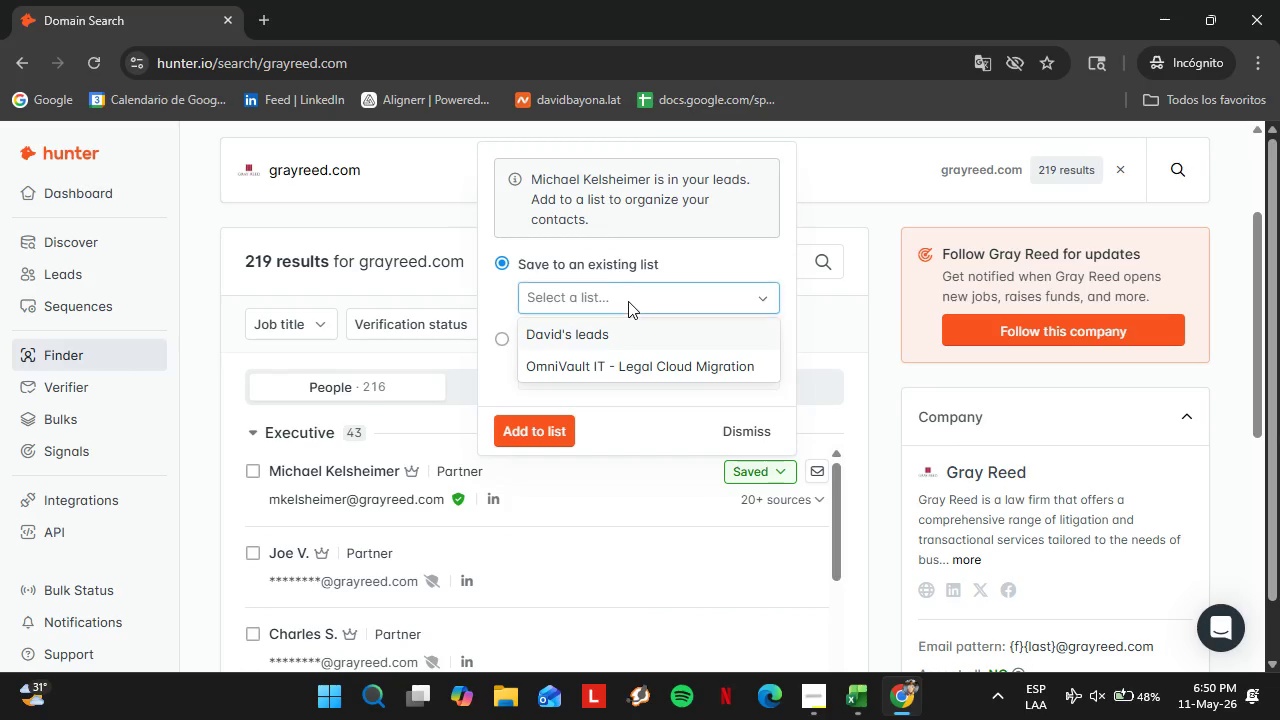 
double_click([628, 301])
 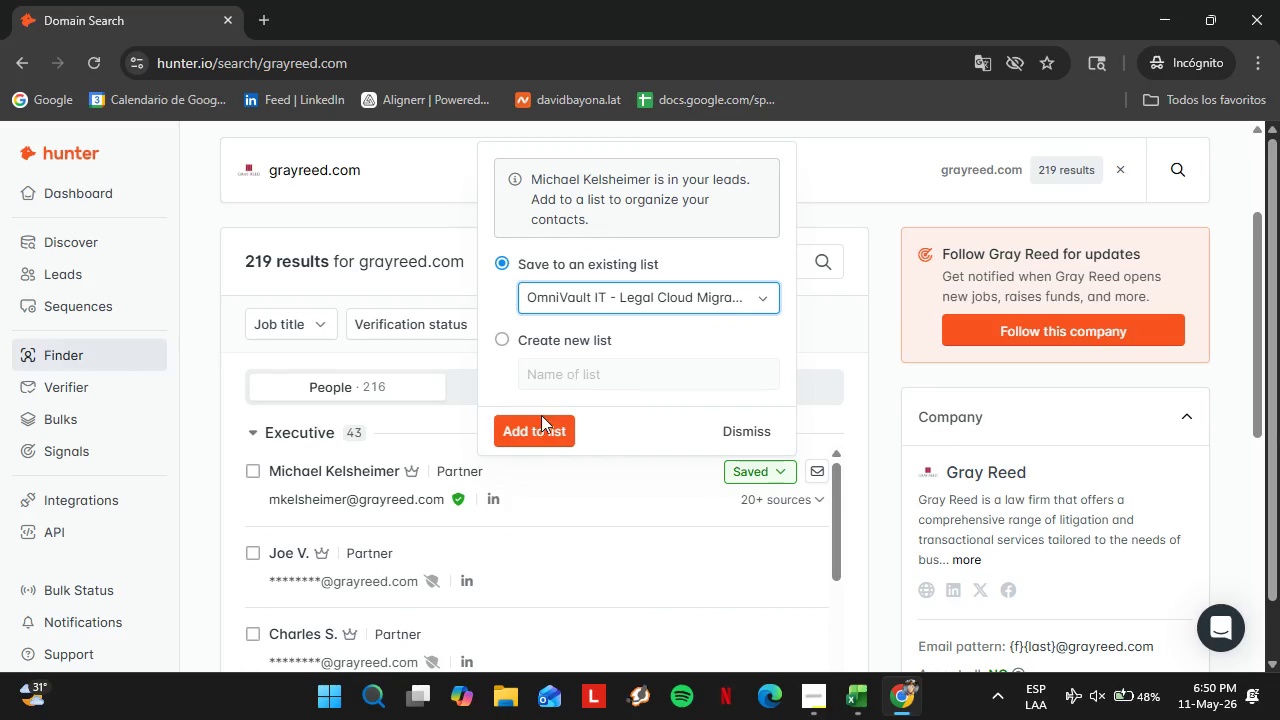 
triple_click([591, 365])
 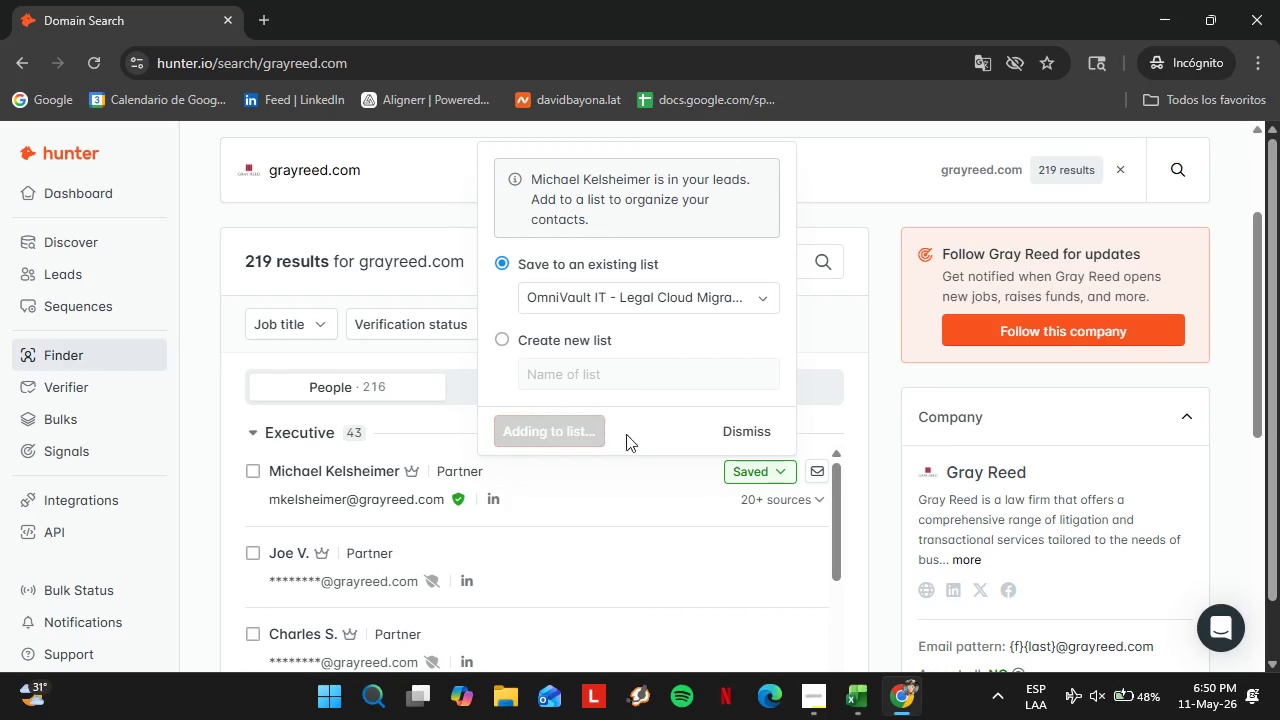 
triple_click([531, 426])
 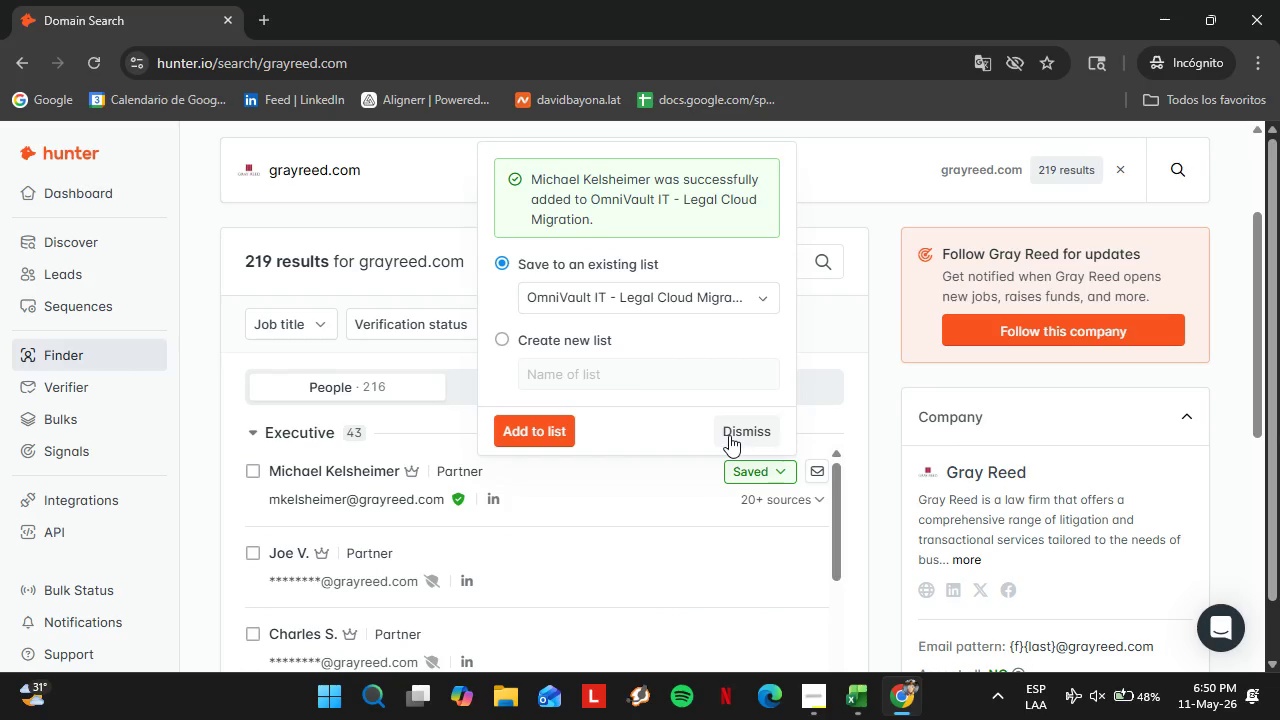 
left_click([729, 435])
 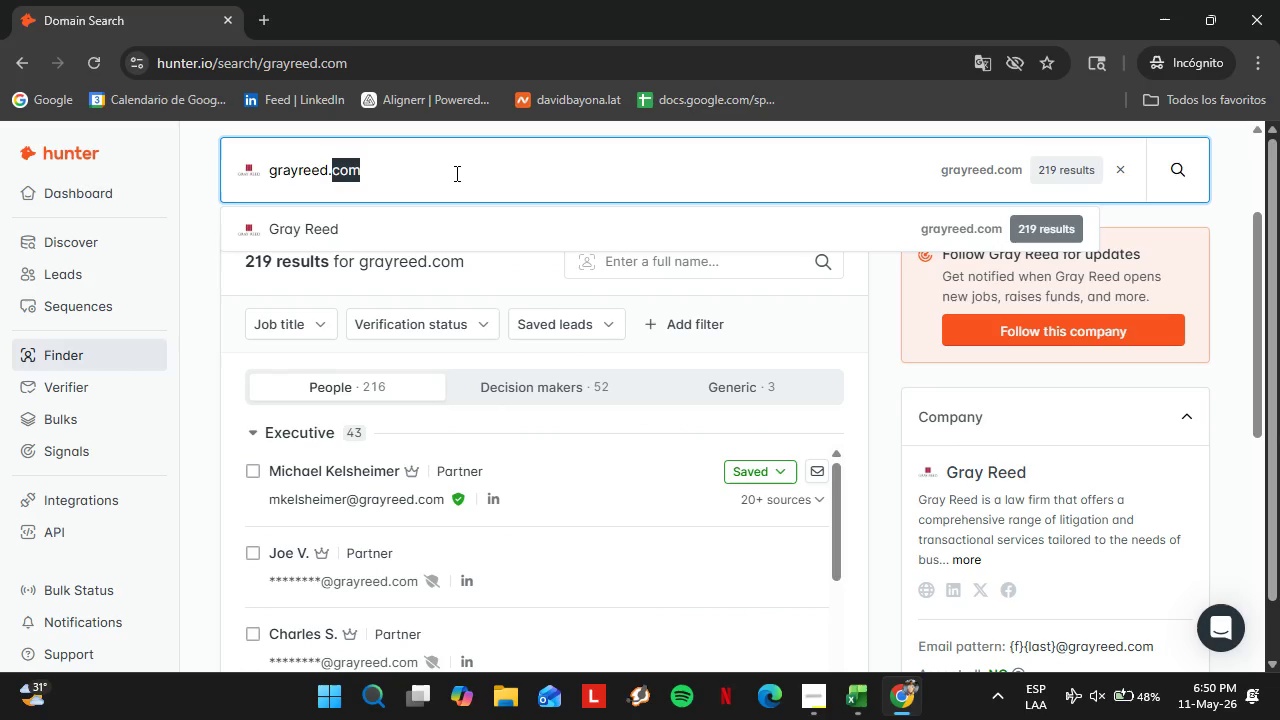 
double_click([455, 173])
 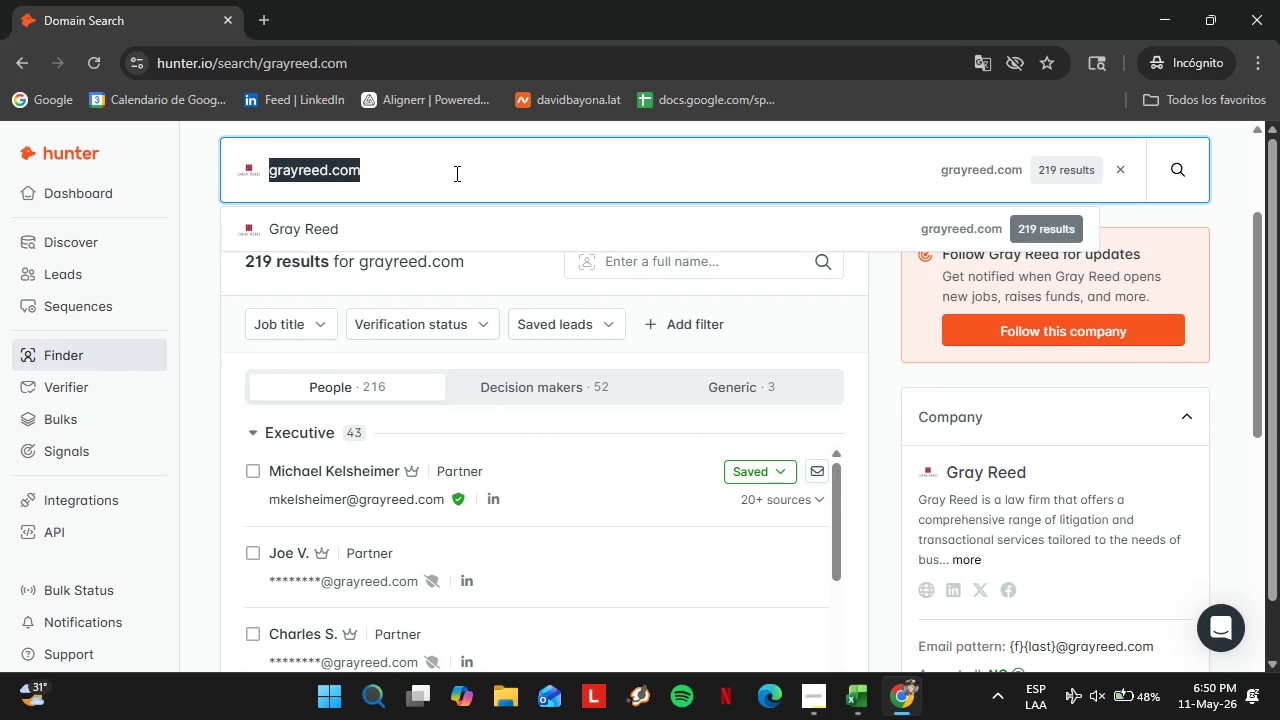 
triple_click([455, 173])
 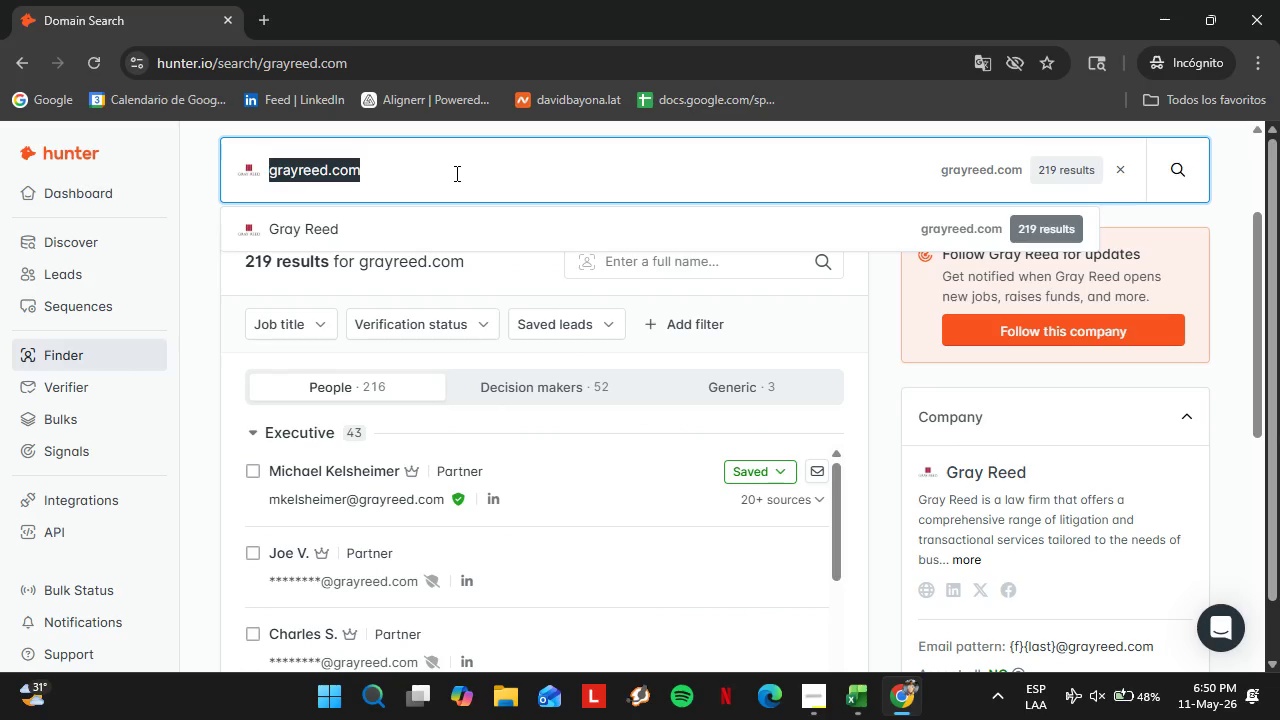 
type(greensfe`)
key(Backspace)
type(lder)
 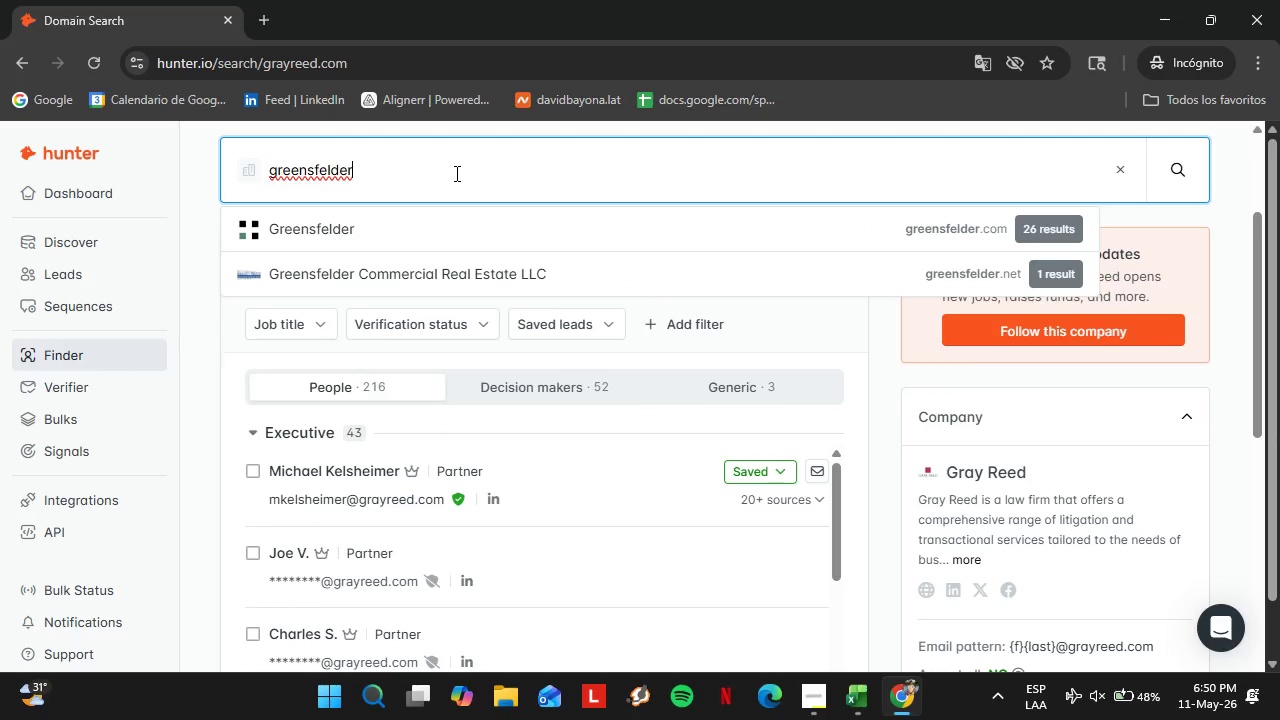 
key(ArrowDown)
 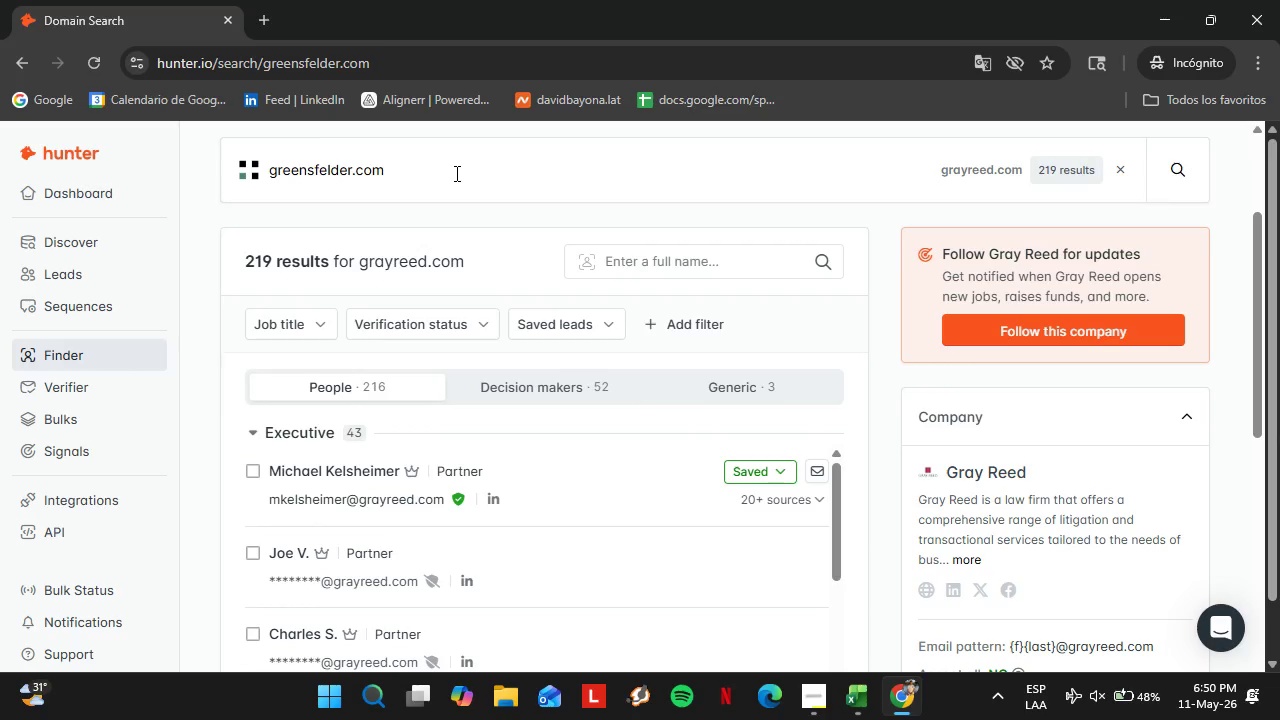 
key(Enter)
 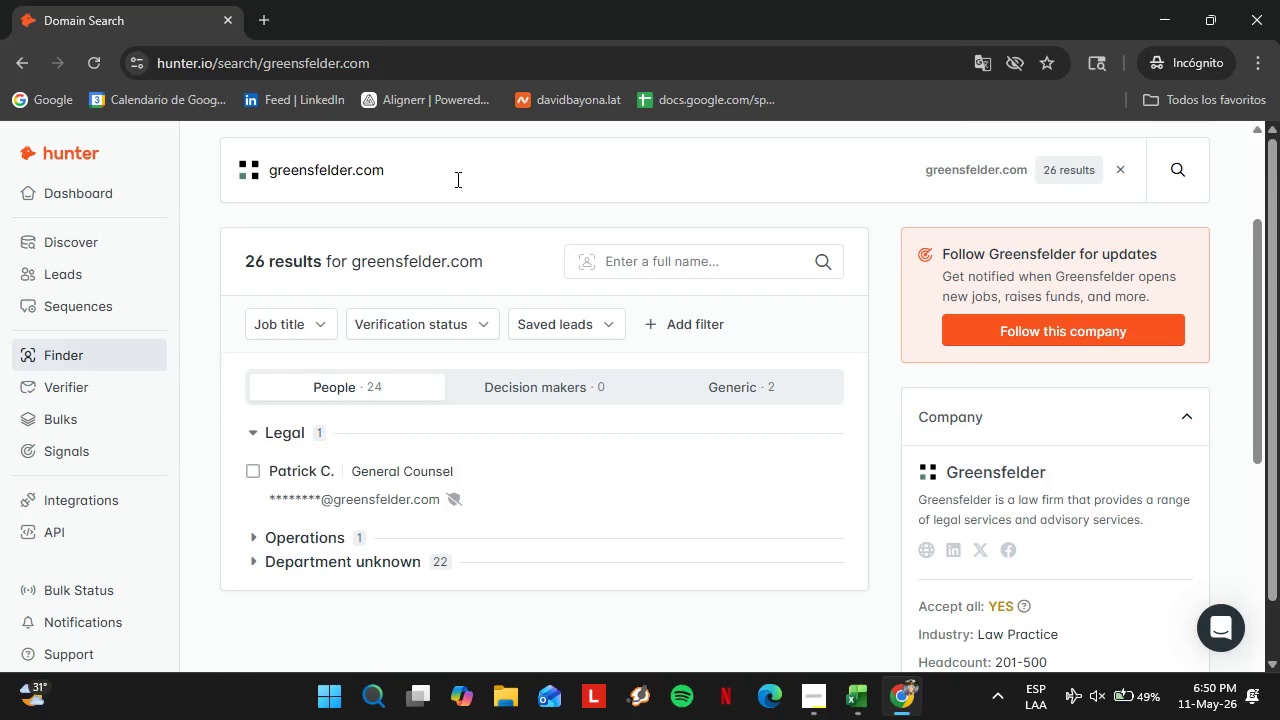 
double_click([456, 179])
 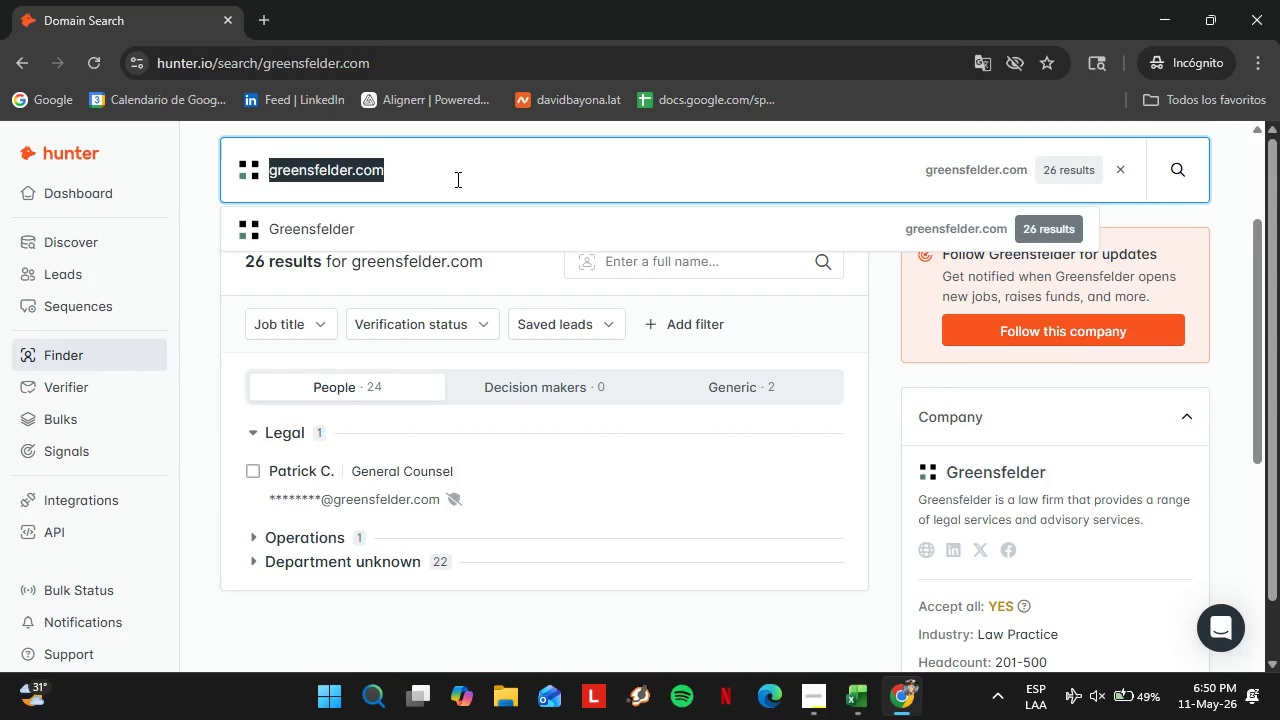 
triple_click([456, 179])
 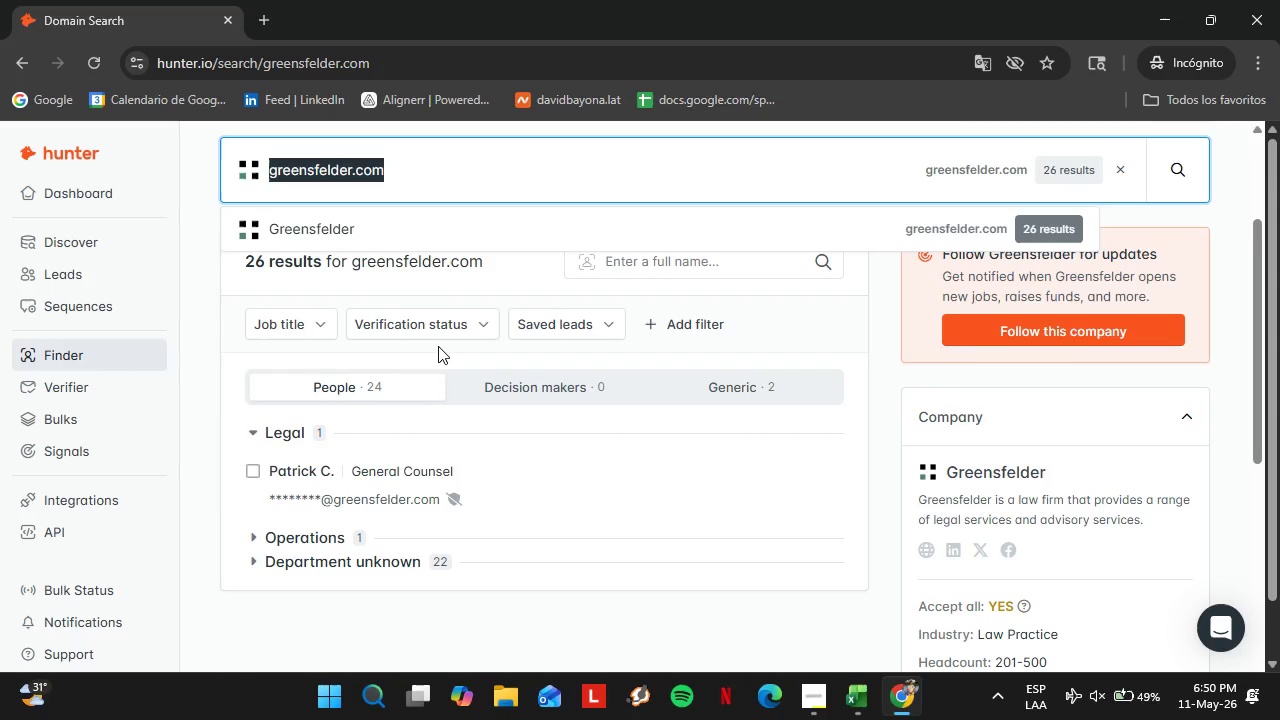 
wait(24.03)
 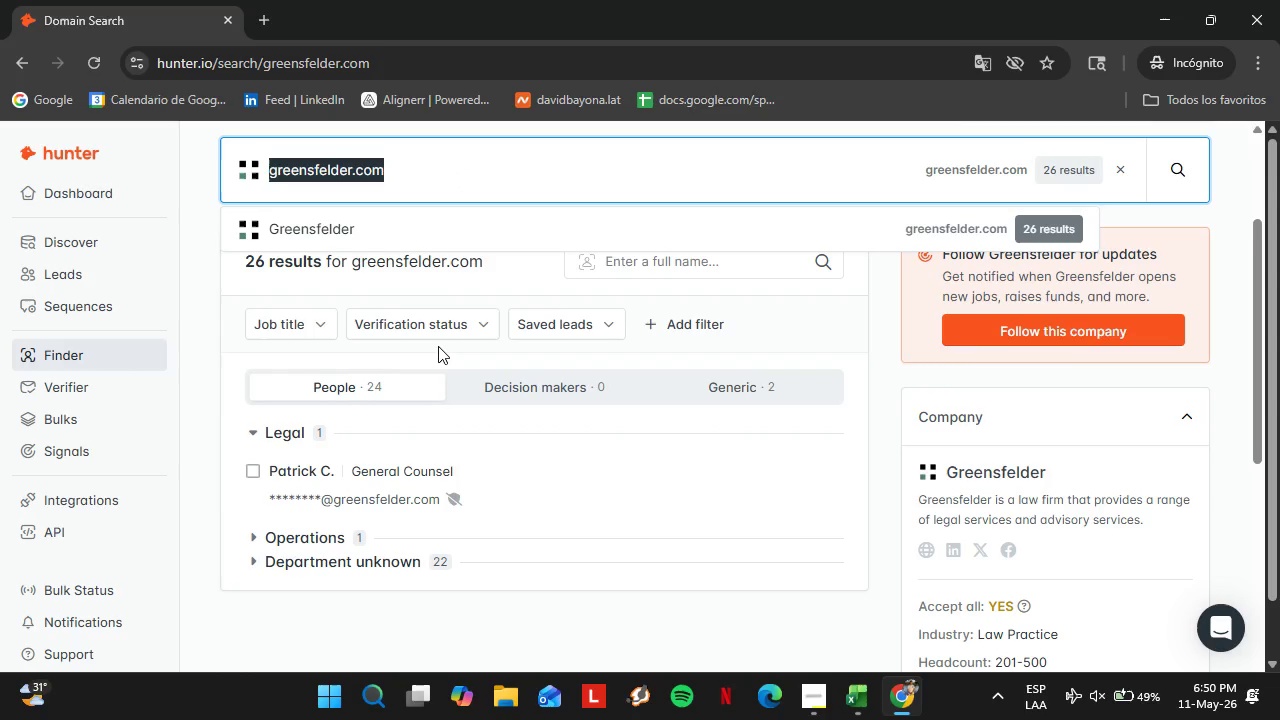 
type(hallboothsmith,cm)
key(Backspace)
type(o)
key(Backspace)
key(Backspace)
key(Backspace)
type(.com)
 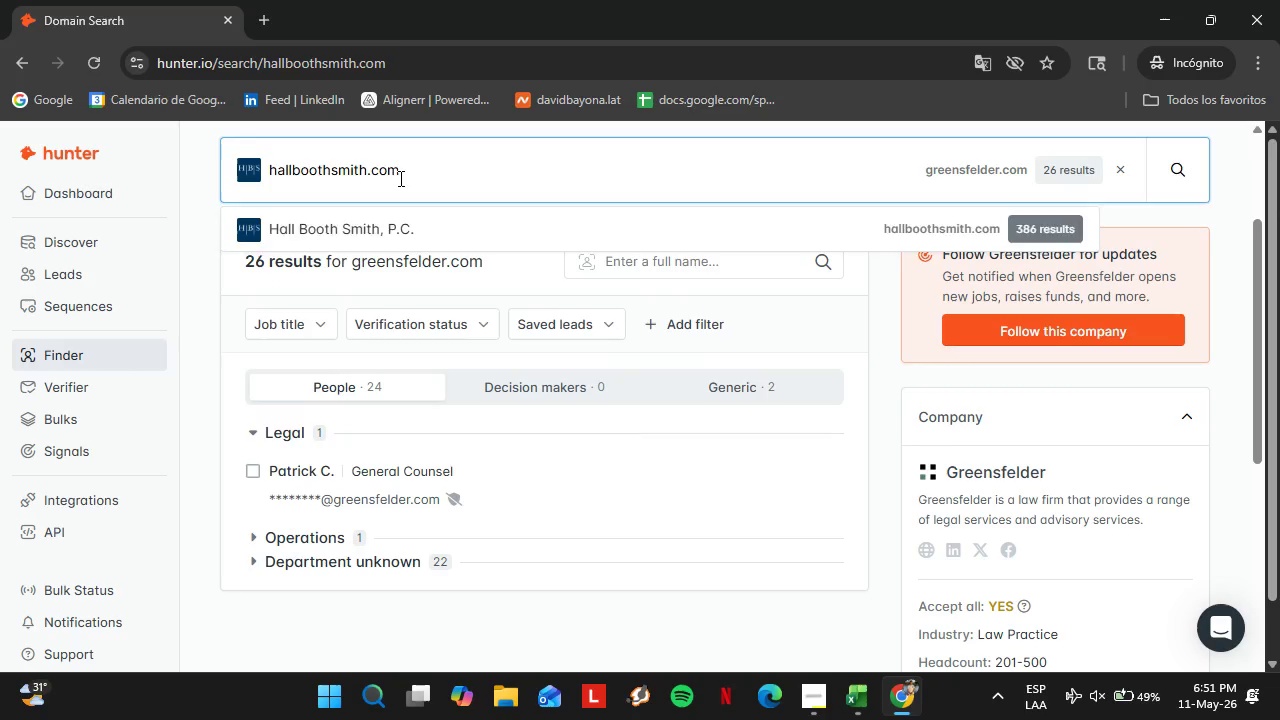 
key(Enter)
 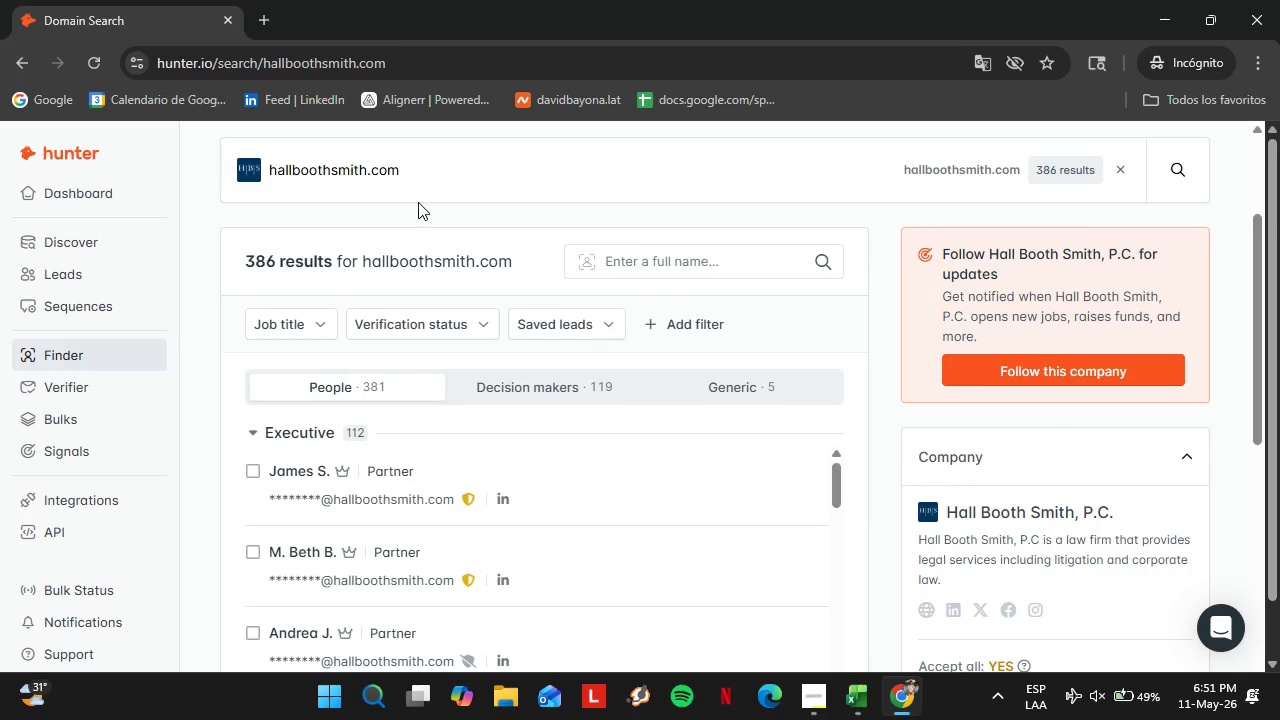 
wait(5.22)
 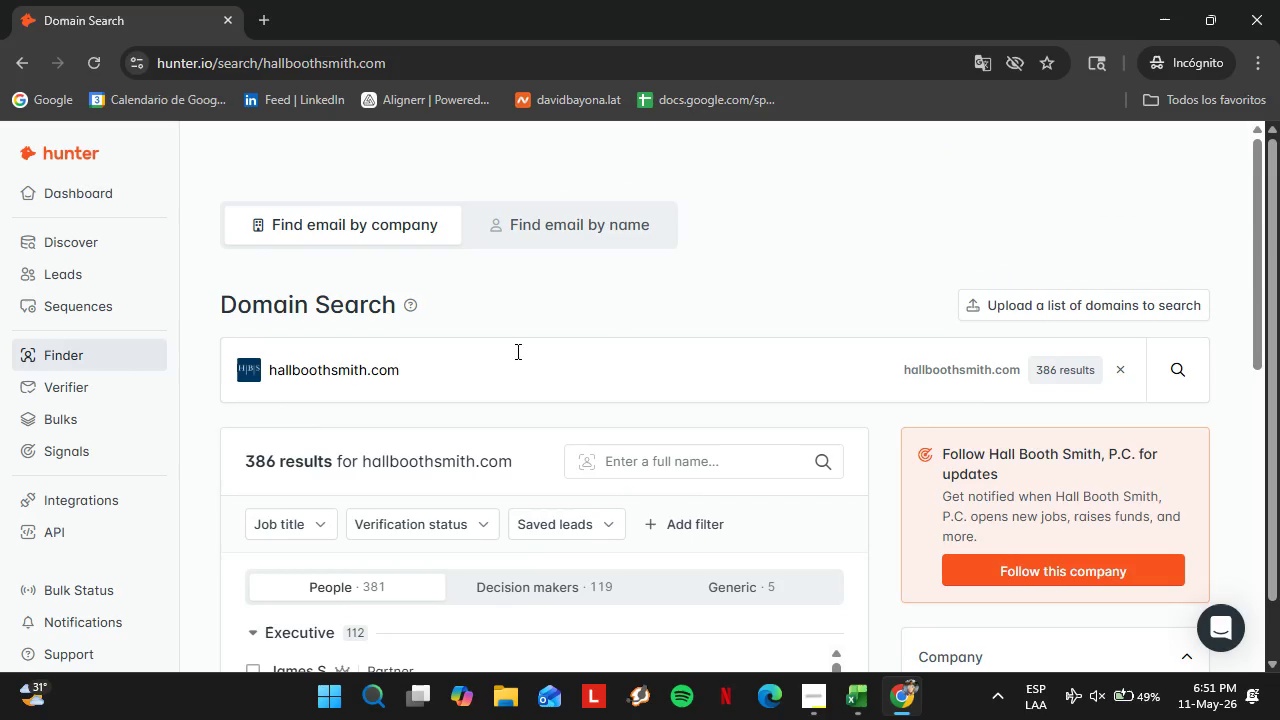 
double_click([513, 351])
 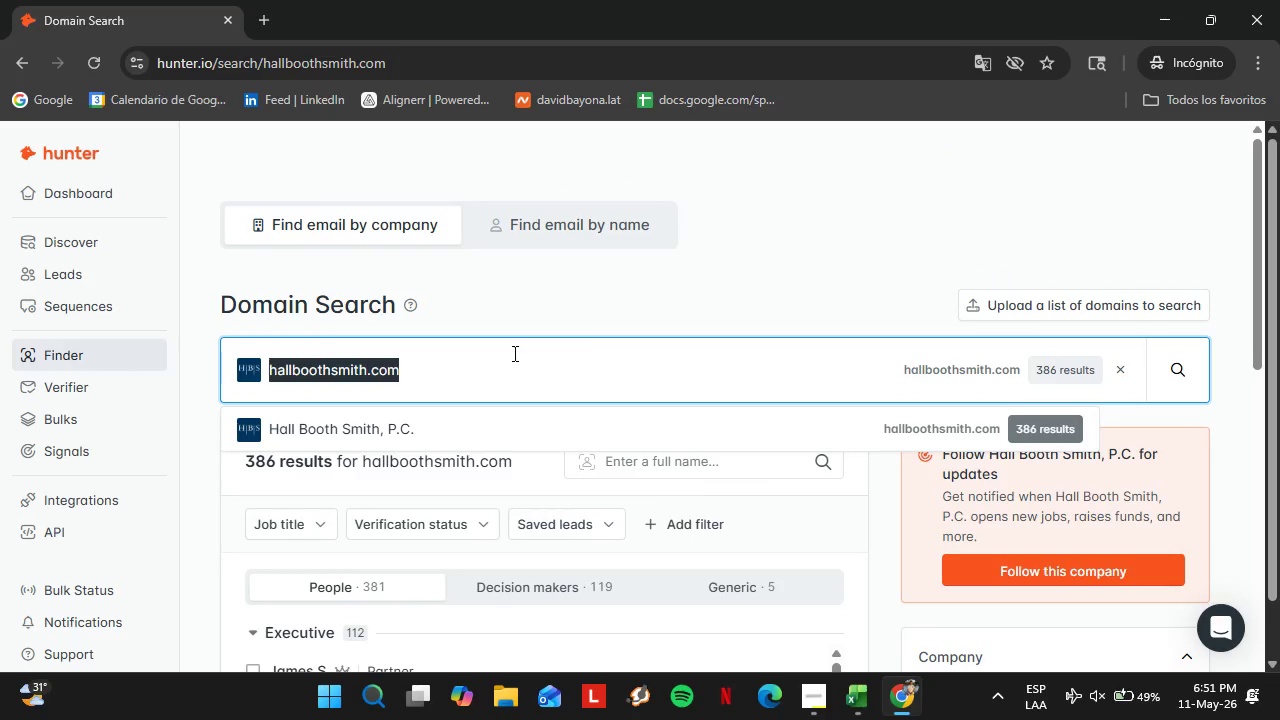 
triple_click([513, 351])
 